 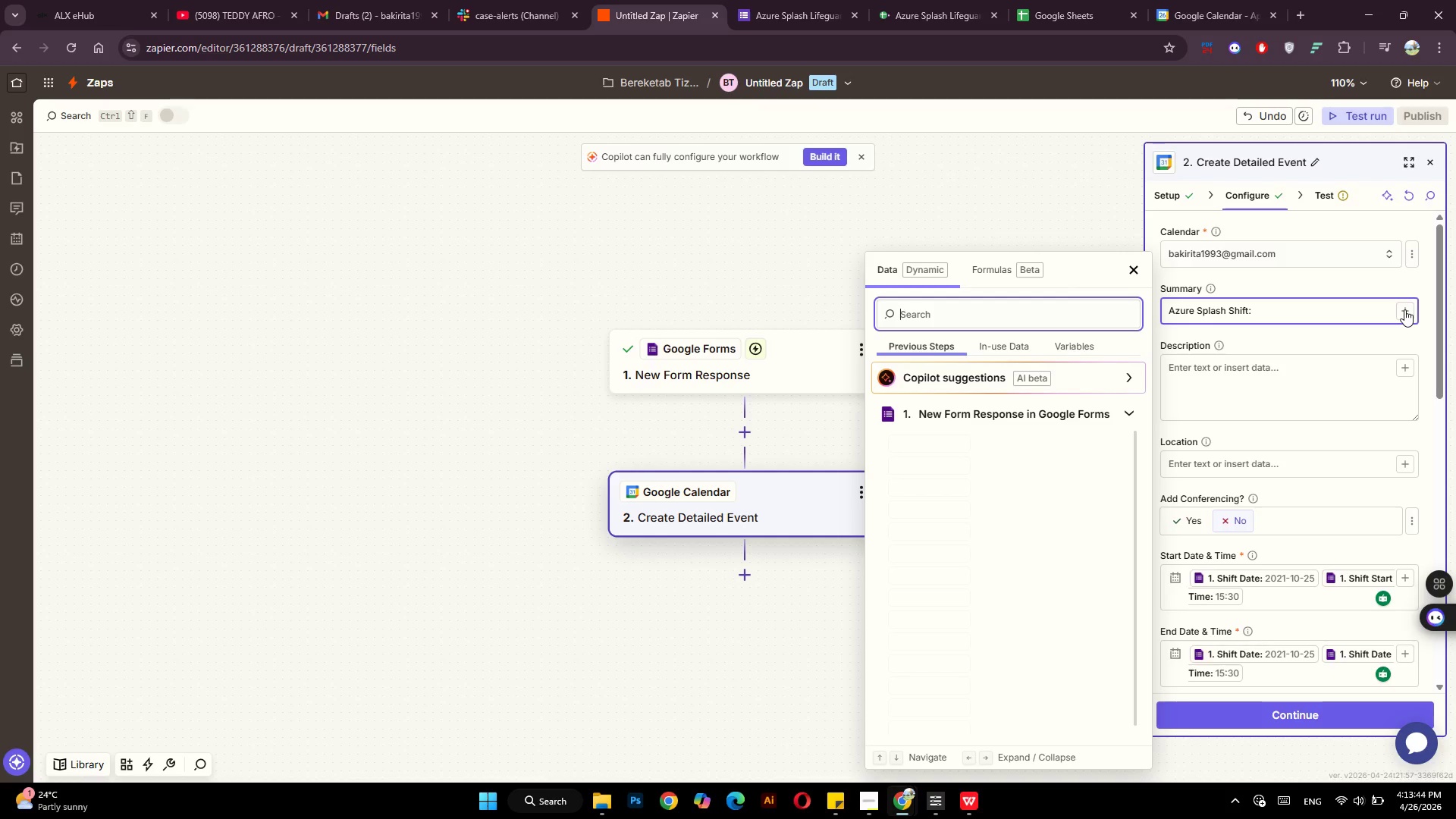 
scroll: coordinate [954, 684], scroll_direction: down, amount: 3.0
 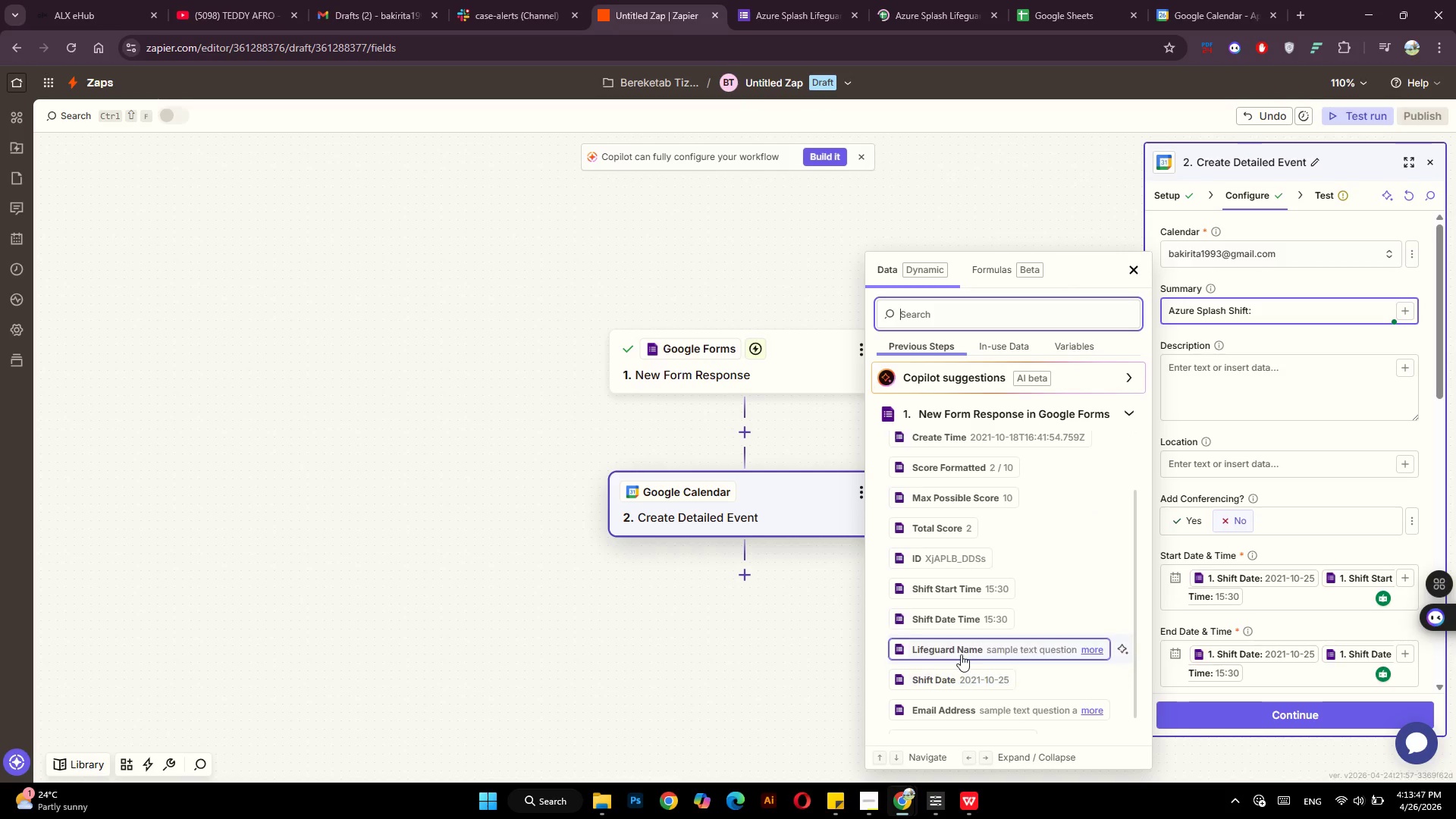 
left_click([961, 654])
 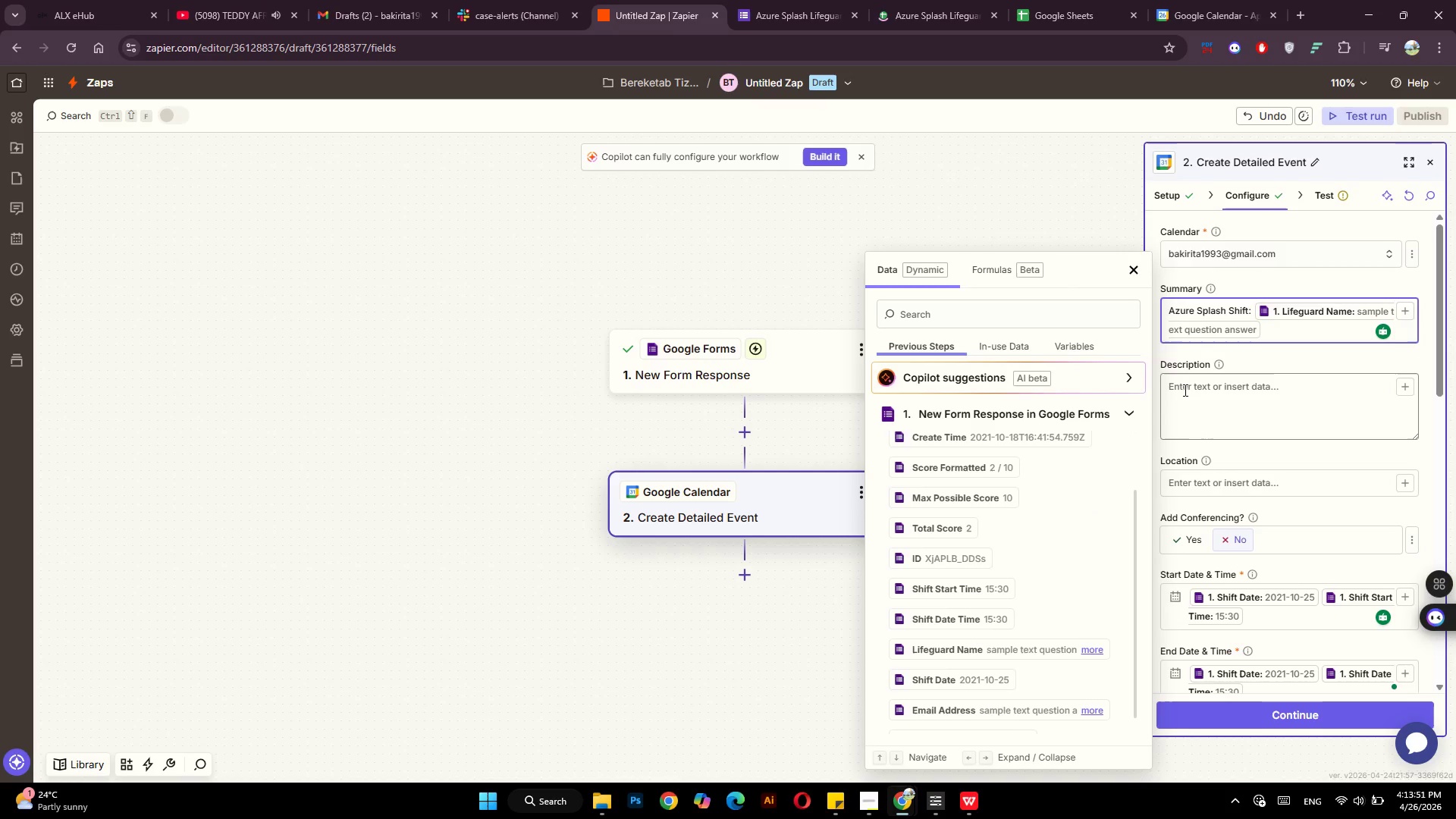 
wait(8.38)
 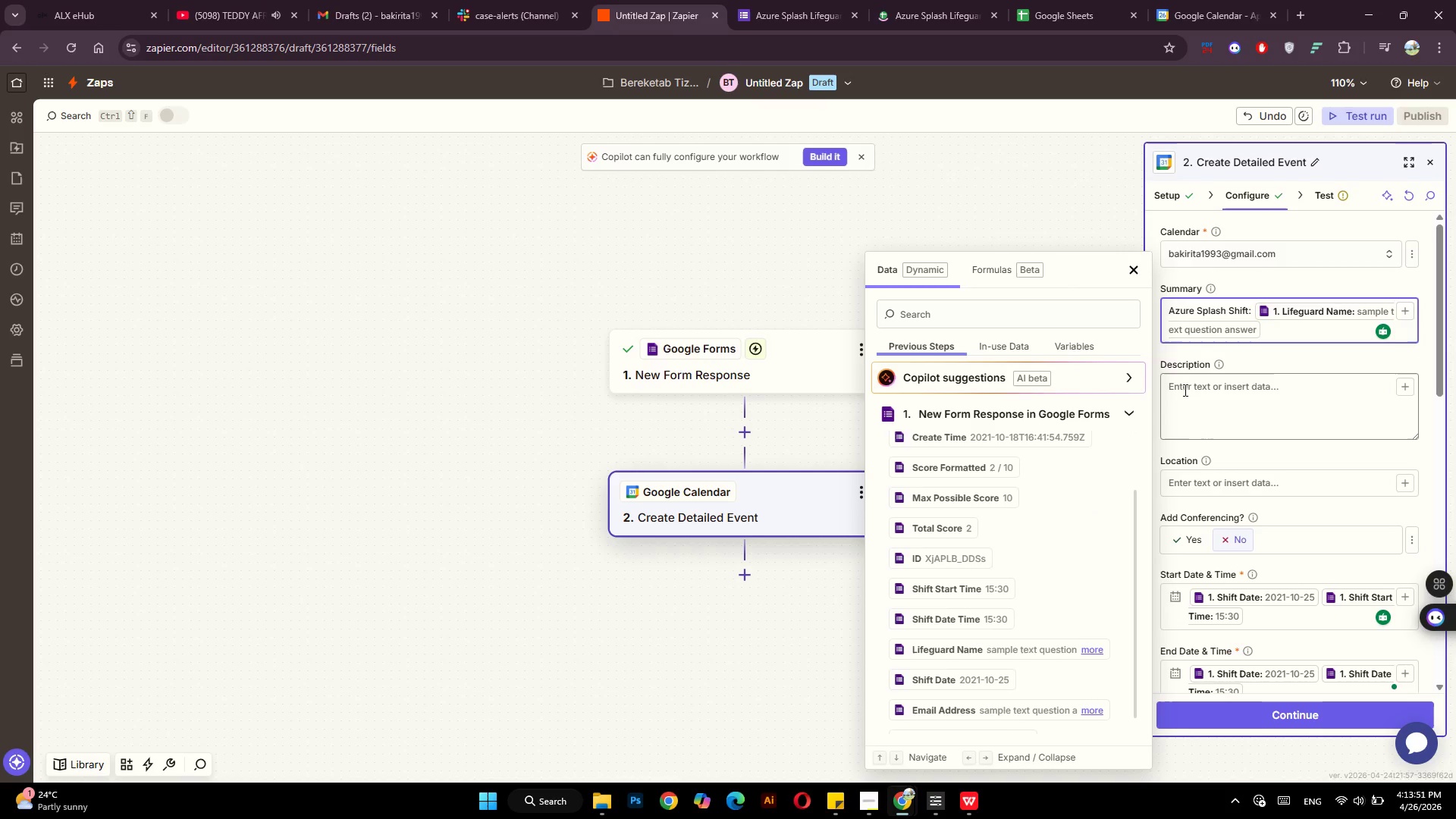 
left_click([1184, 390])
 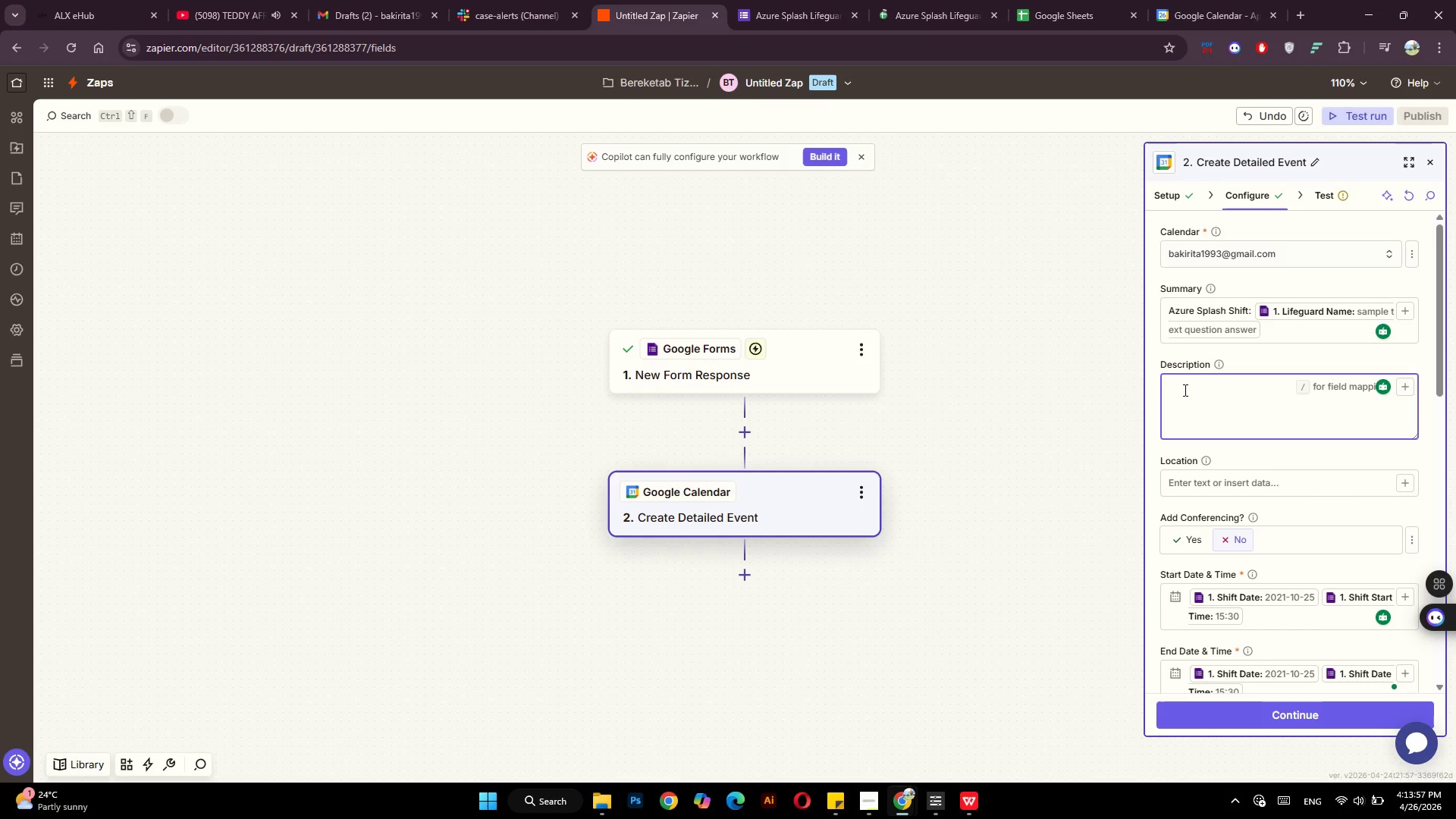 
type(For Reference: )
 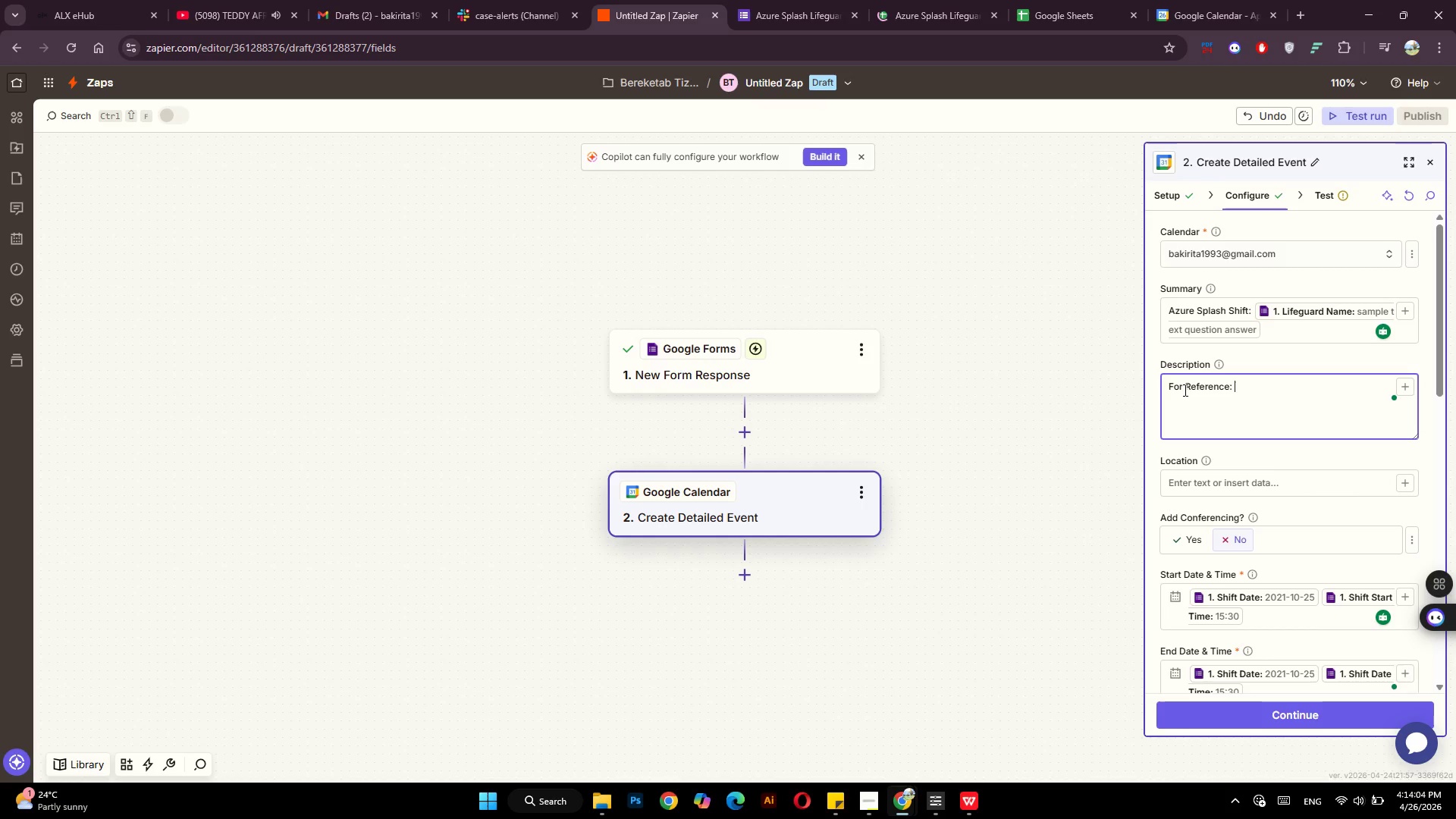 
left_click([1408, 387])
 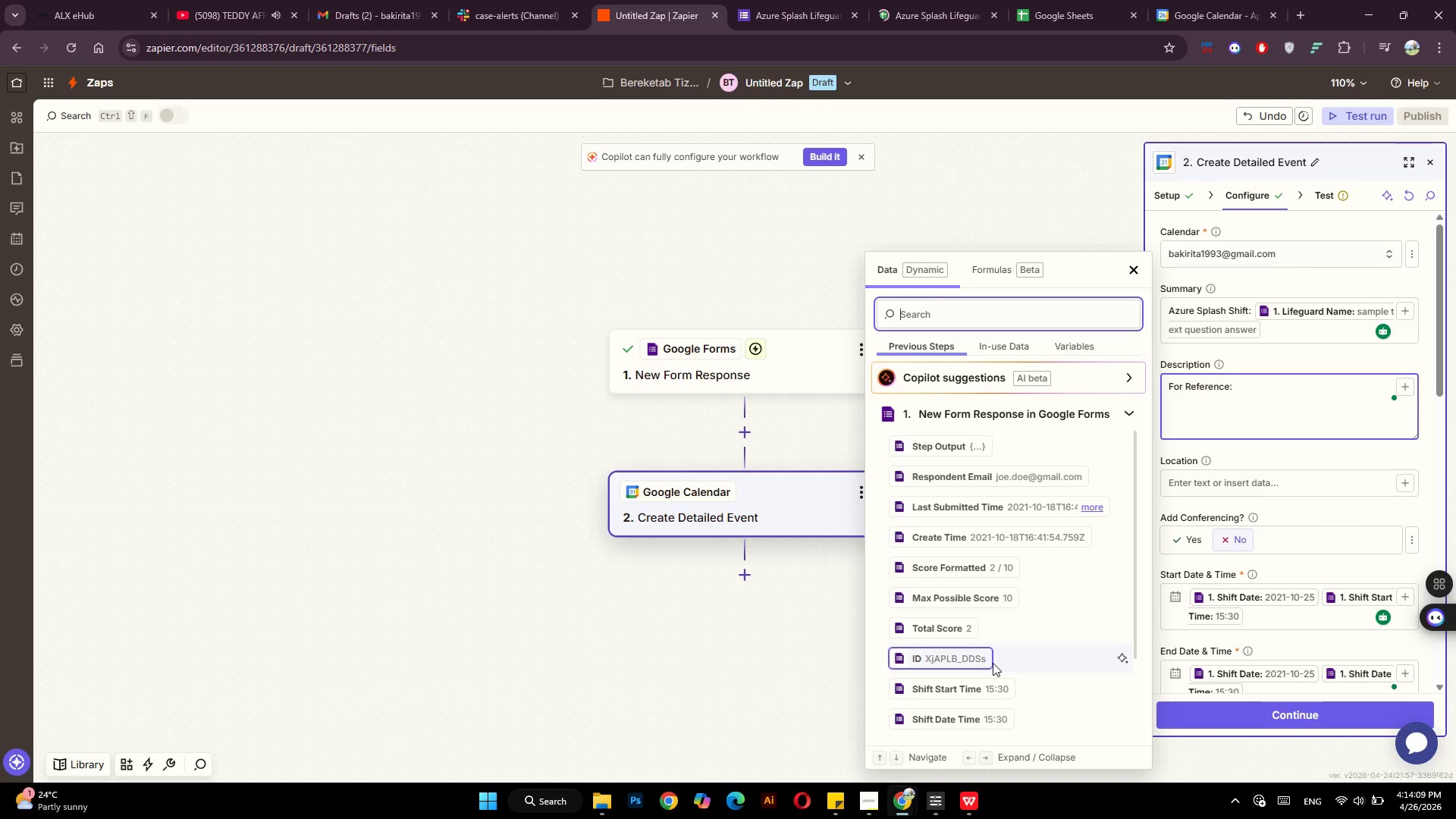 
scroll: coordinate [993, 664], scroll_direction: down, amount: 2.0
 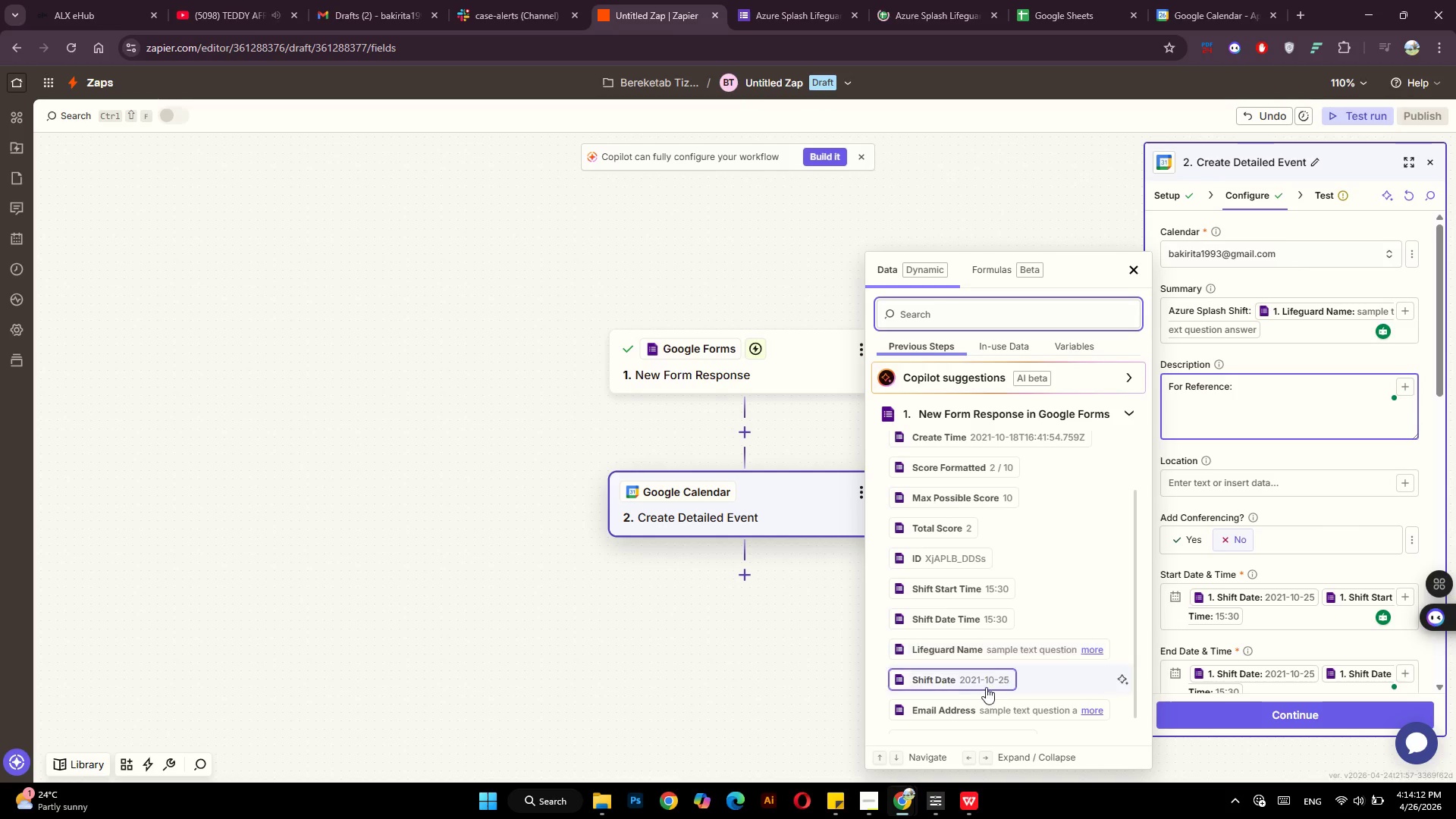 
left_click([977, 714])
 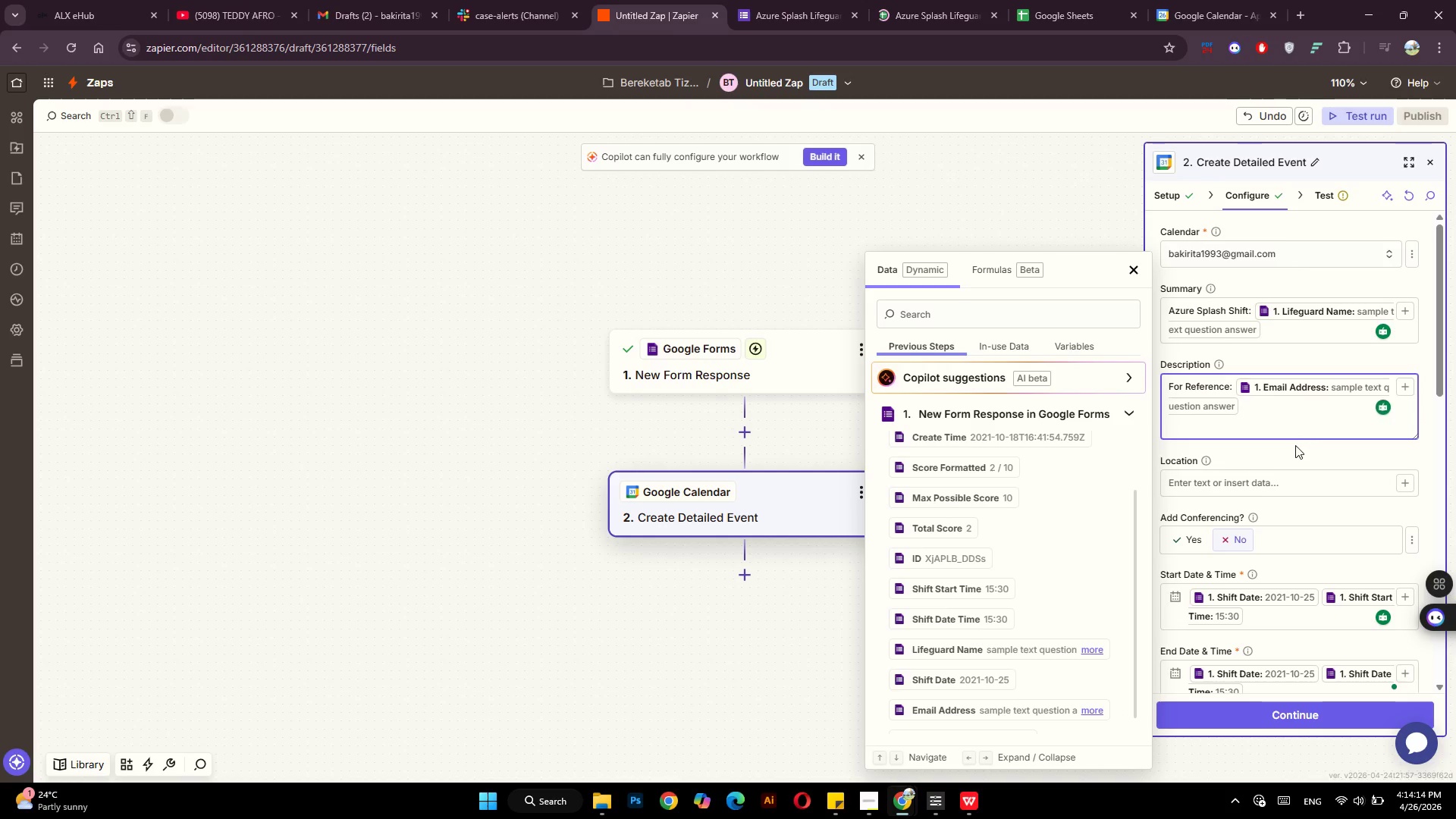 
left_click([1295, 445])
 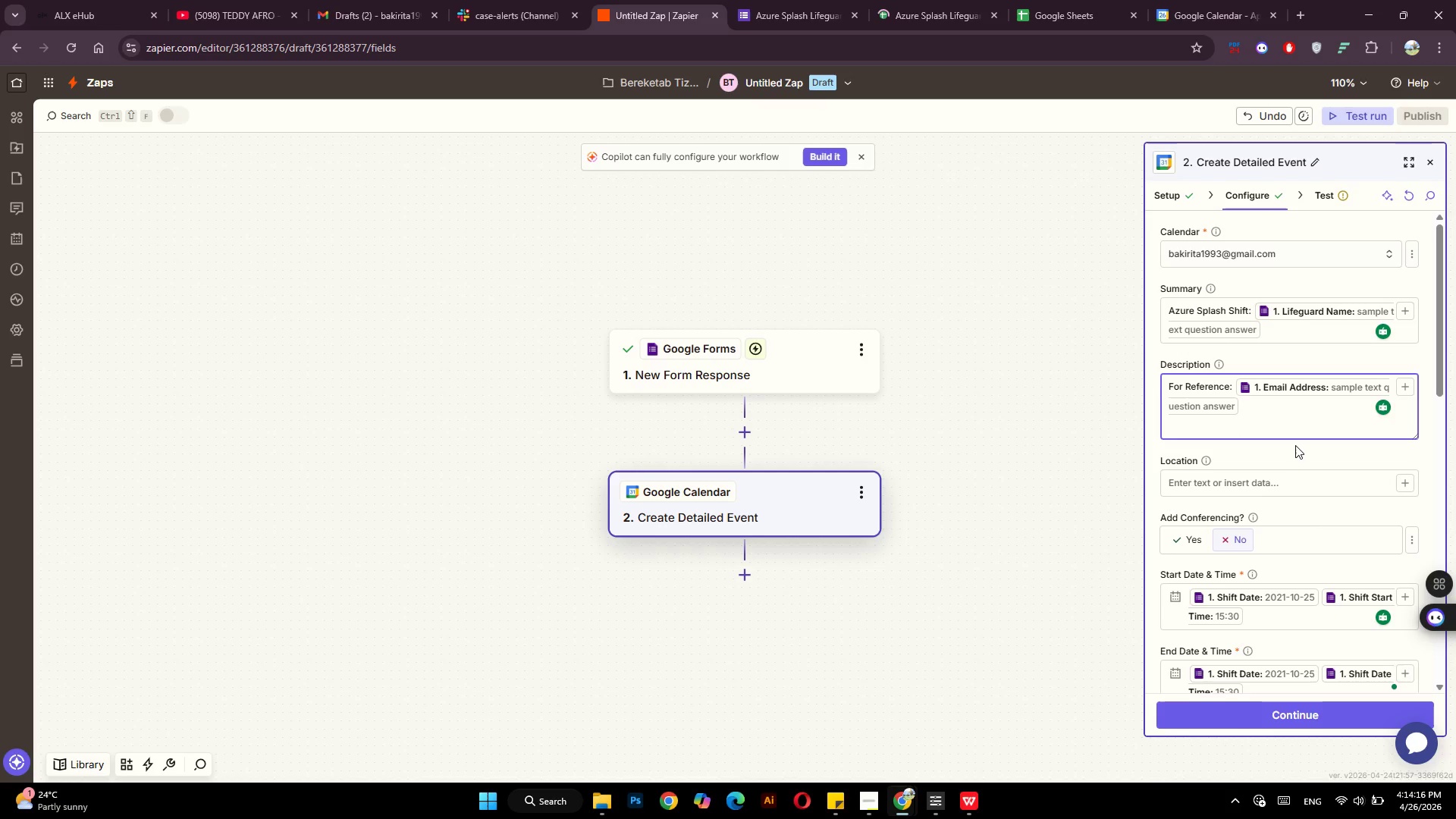 
scroll: coordinate [1295, 445], scroll_direction: down, amount: 3.0
 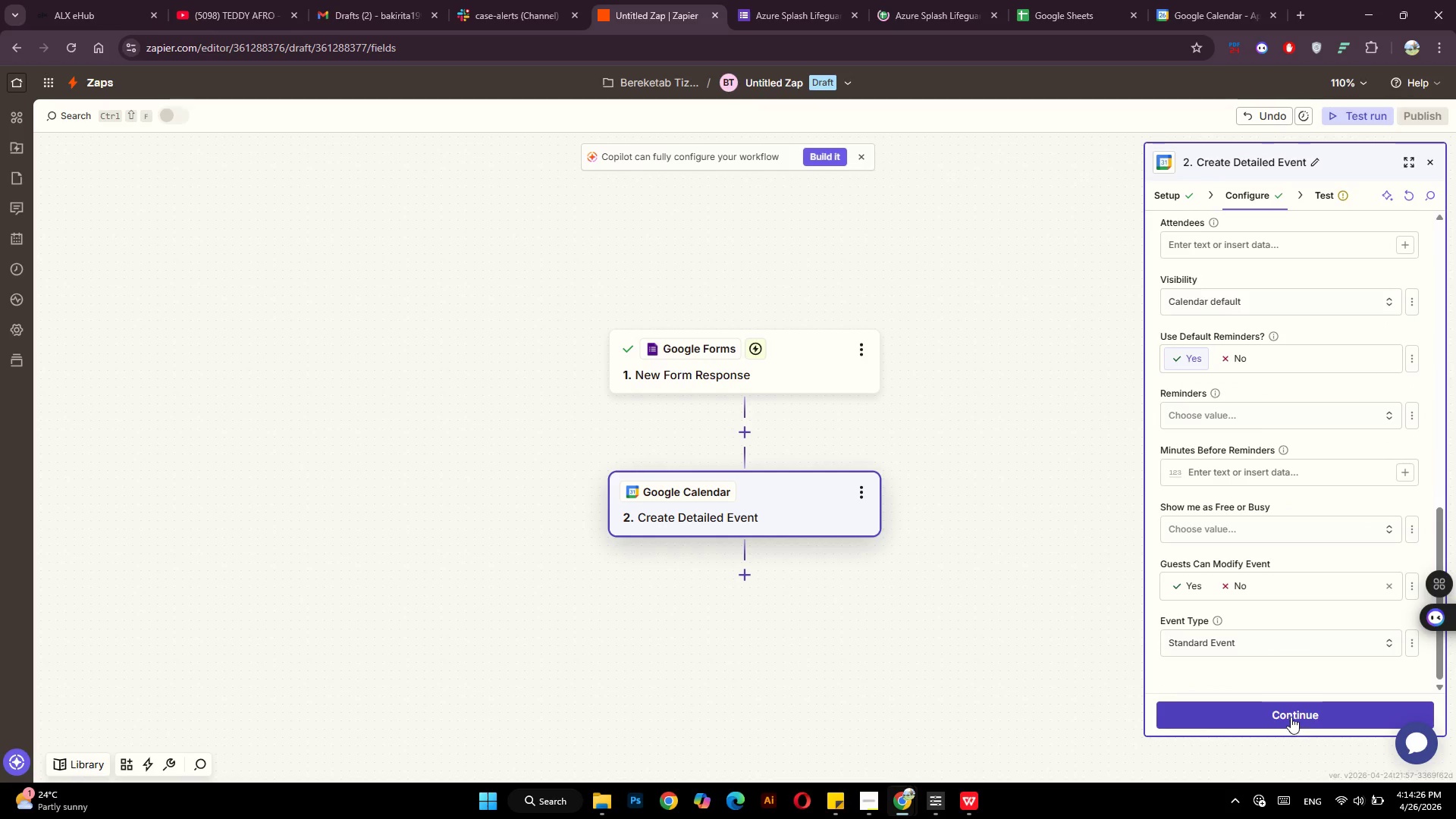 
left_click([1291, 717])
 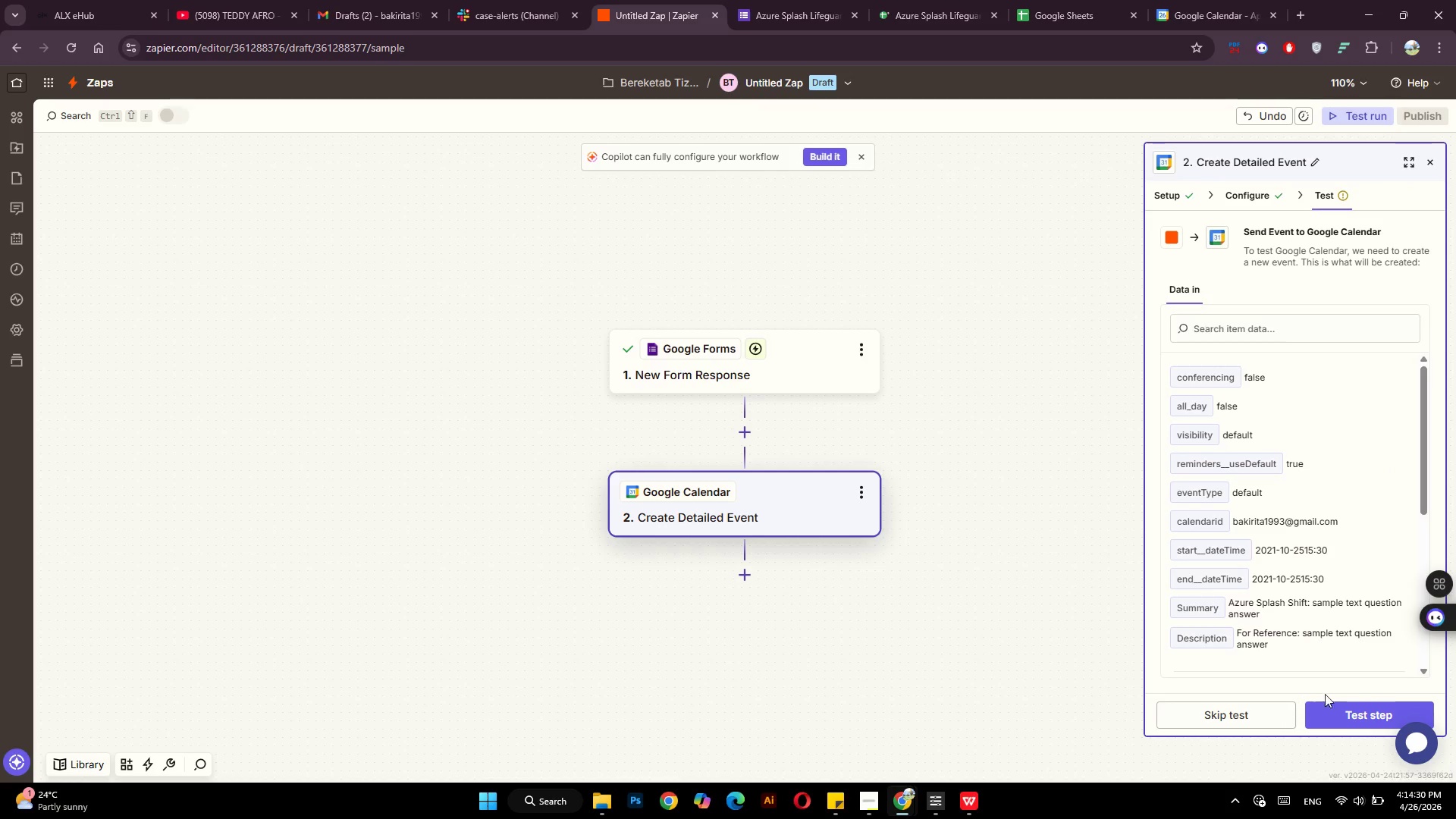 
wait(5.92)
 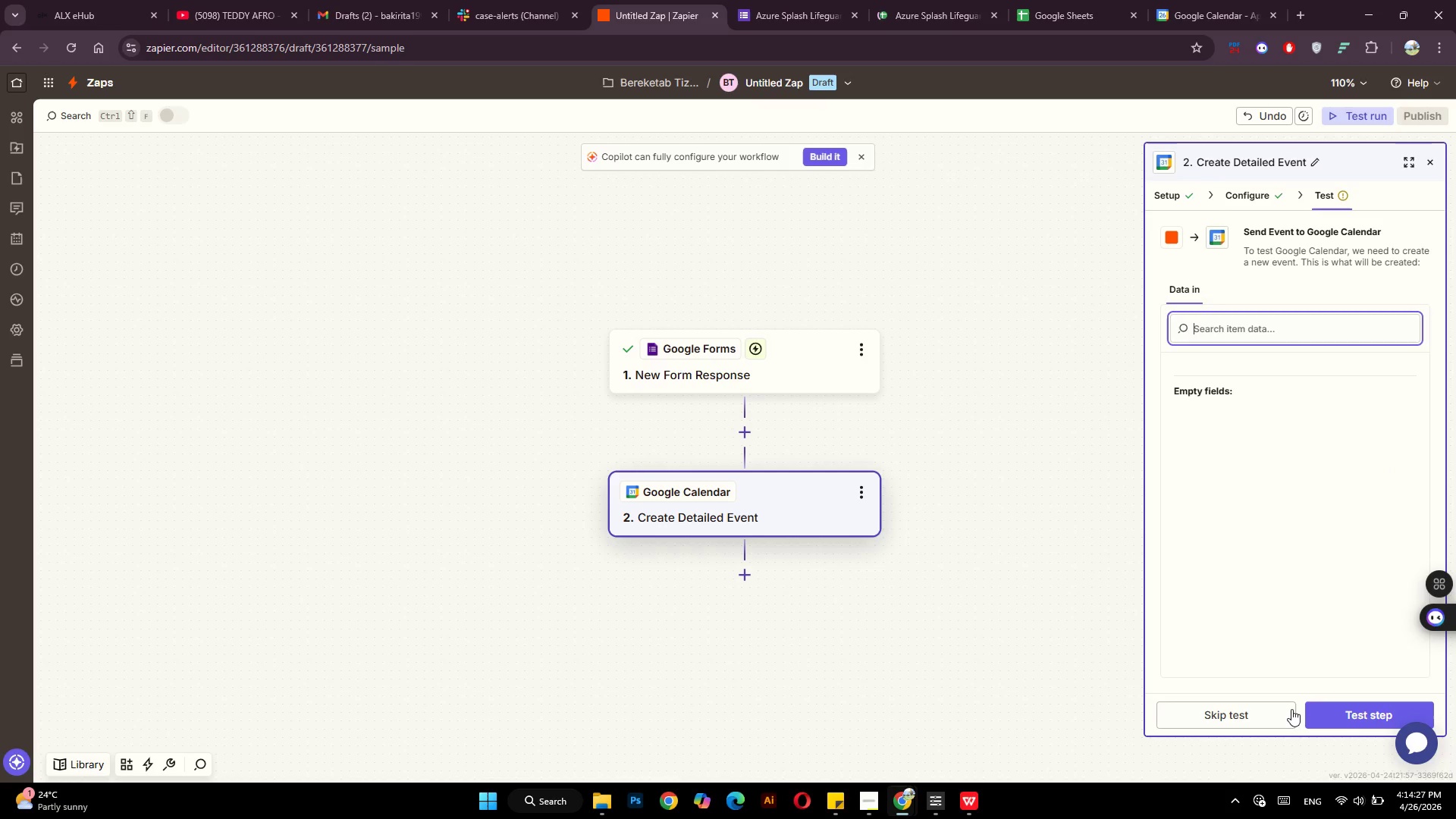 
left_click([1366, 716])
 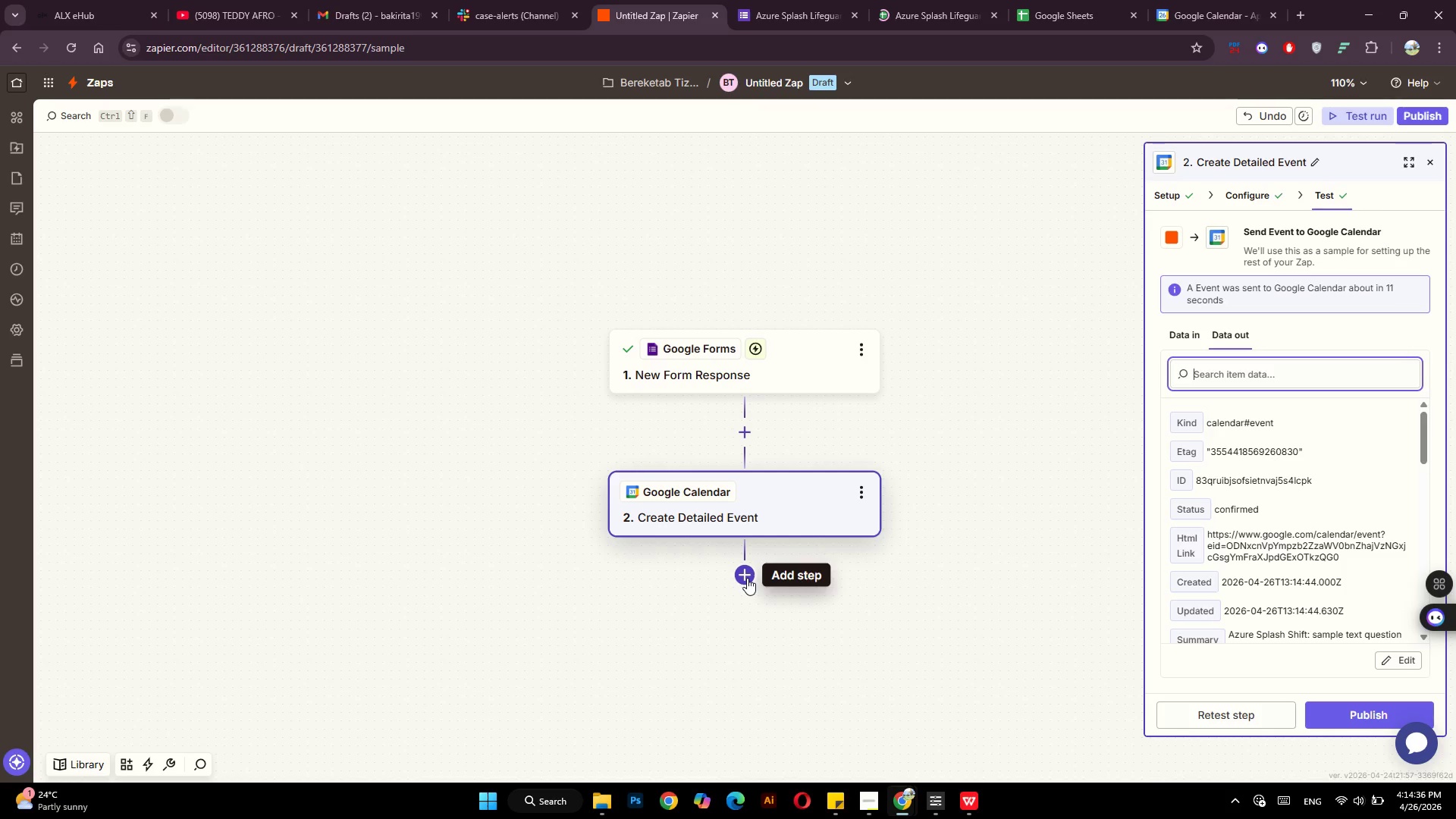 
wait(5.76)
 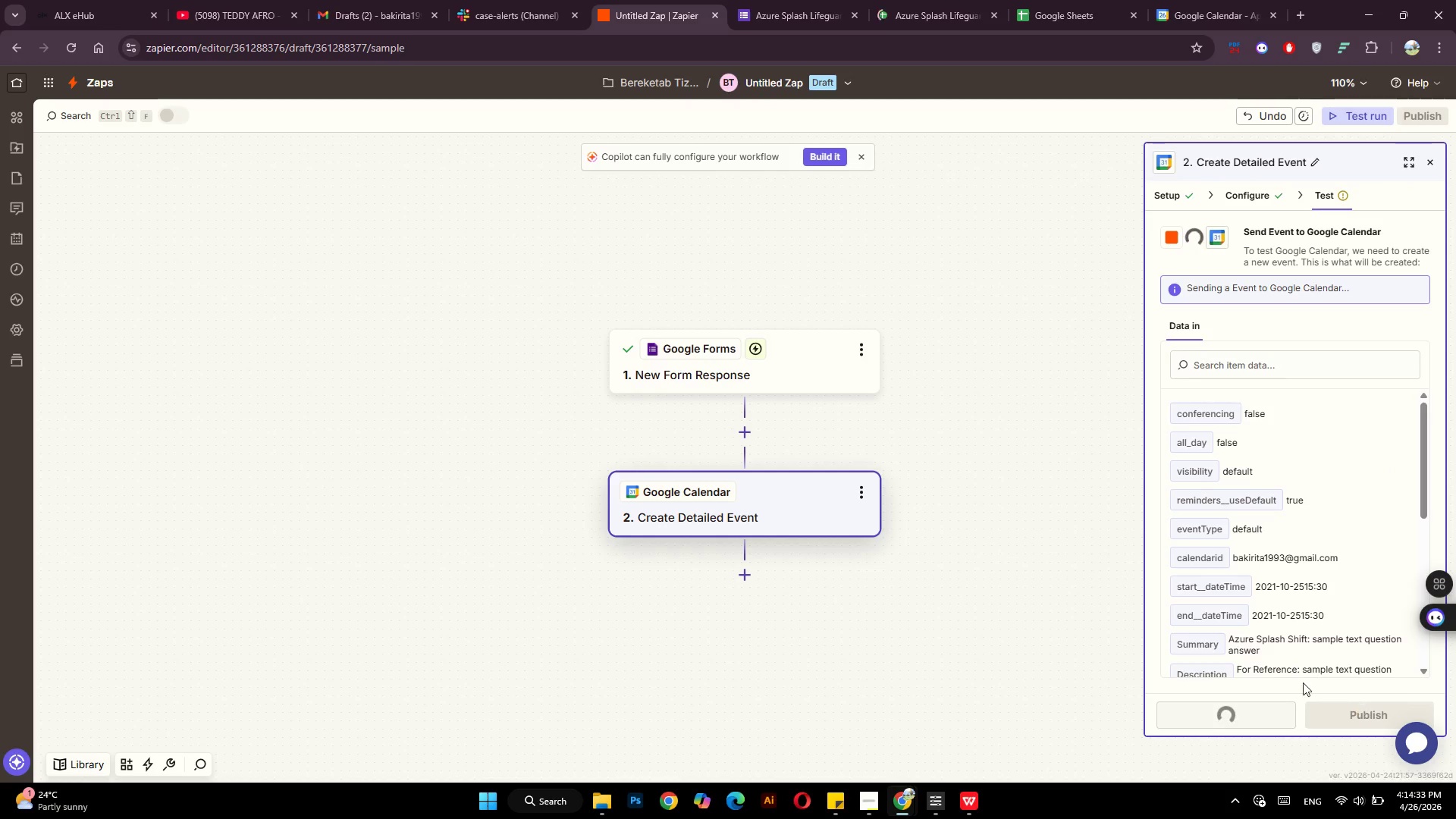 
left_click([747, 578])
 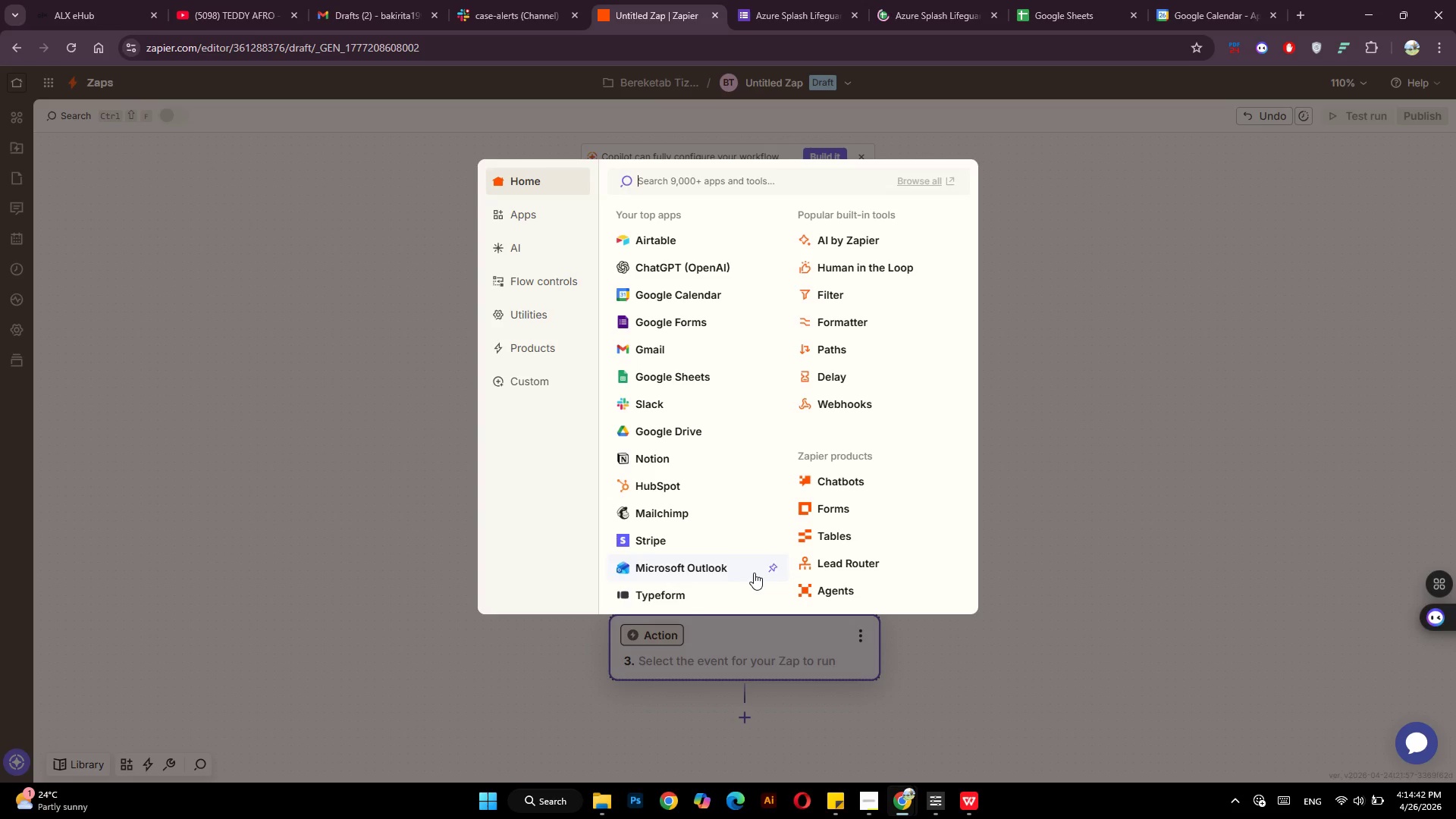 
wait(8.89)
 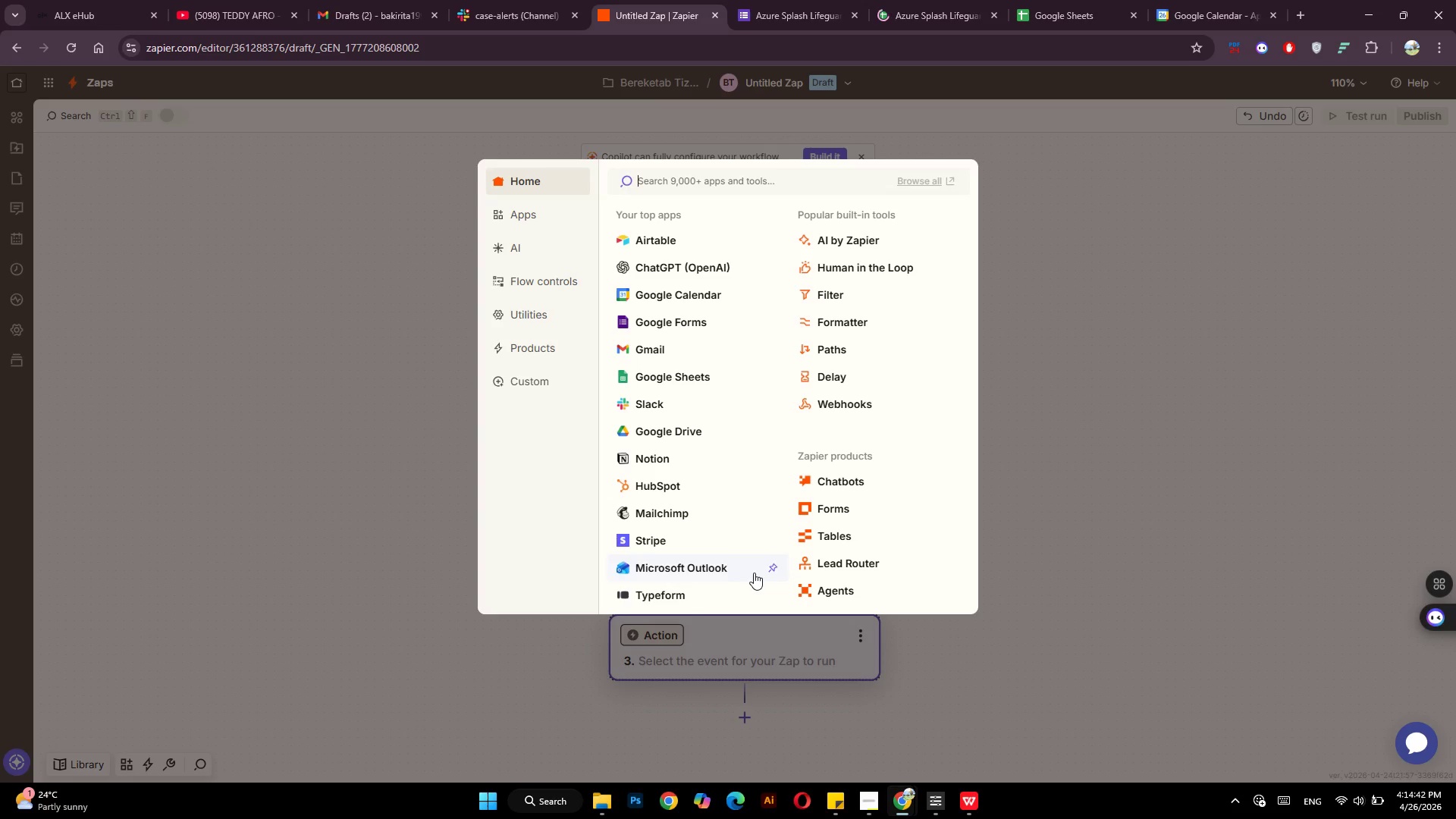 
left_click([648, 348])
 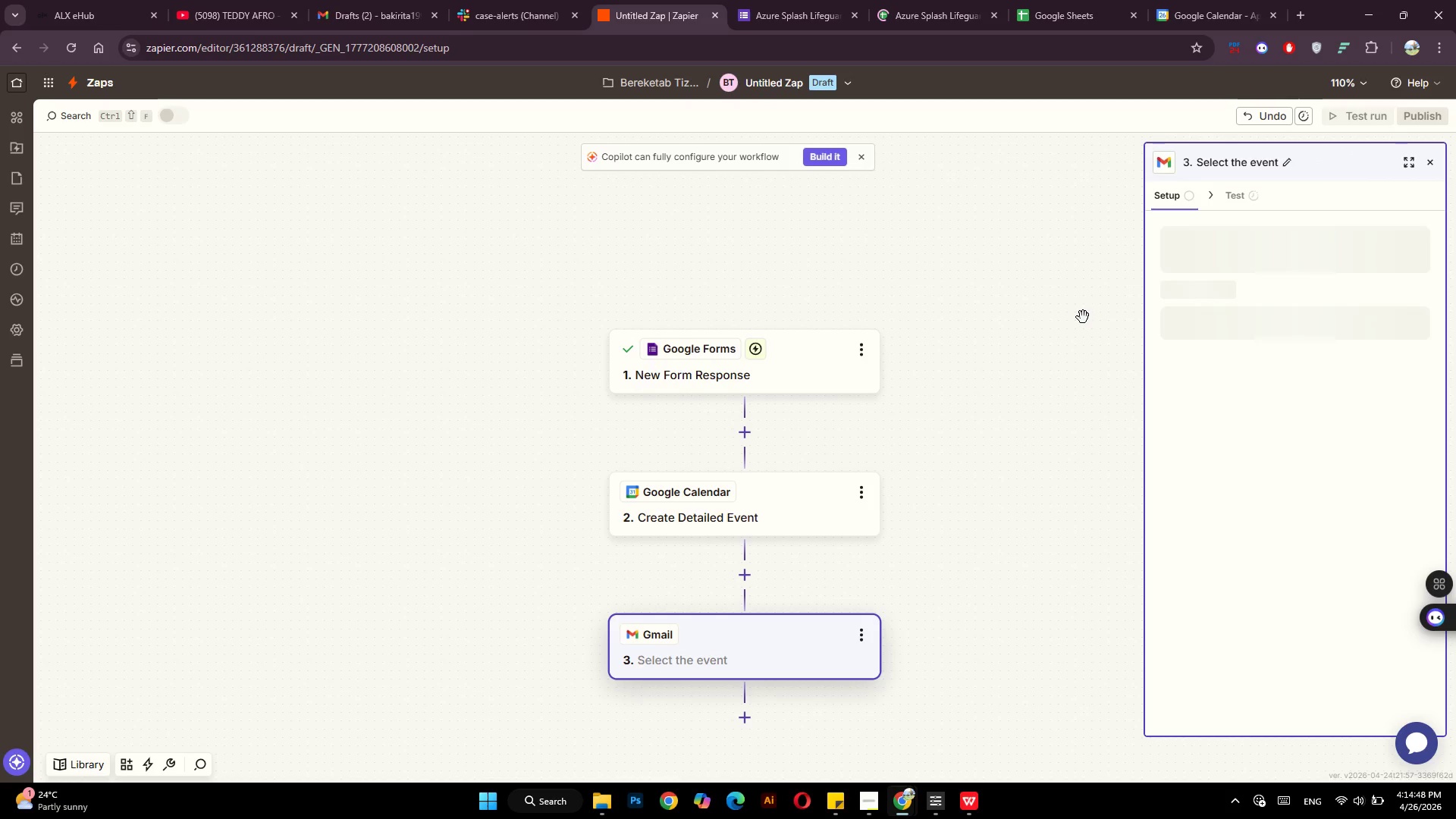 
hold_key(key=PlayPause, duration=3.45)
 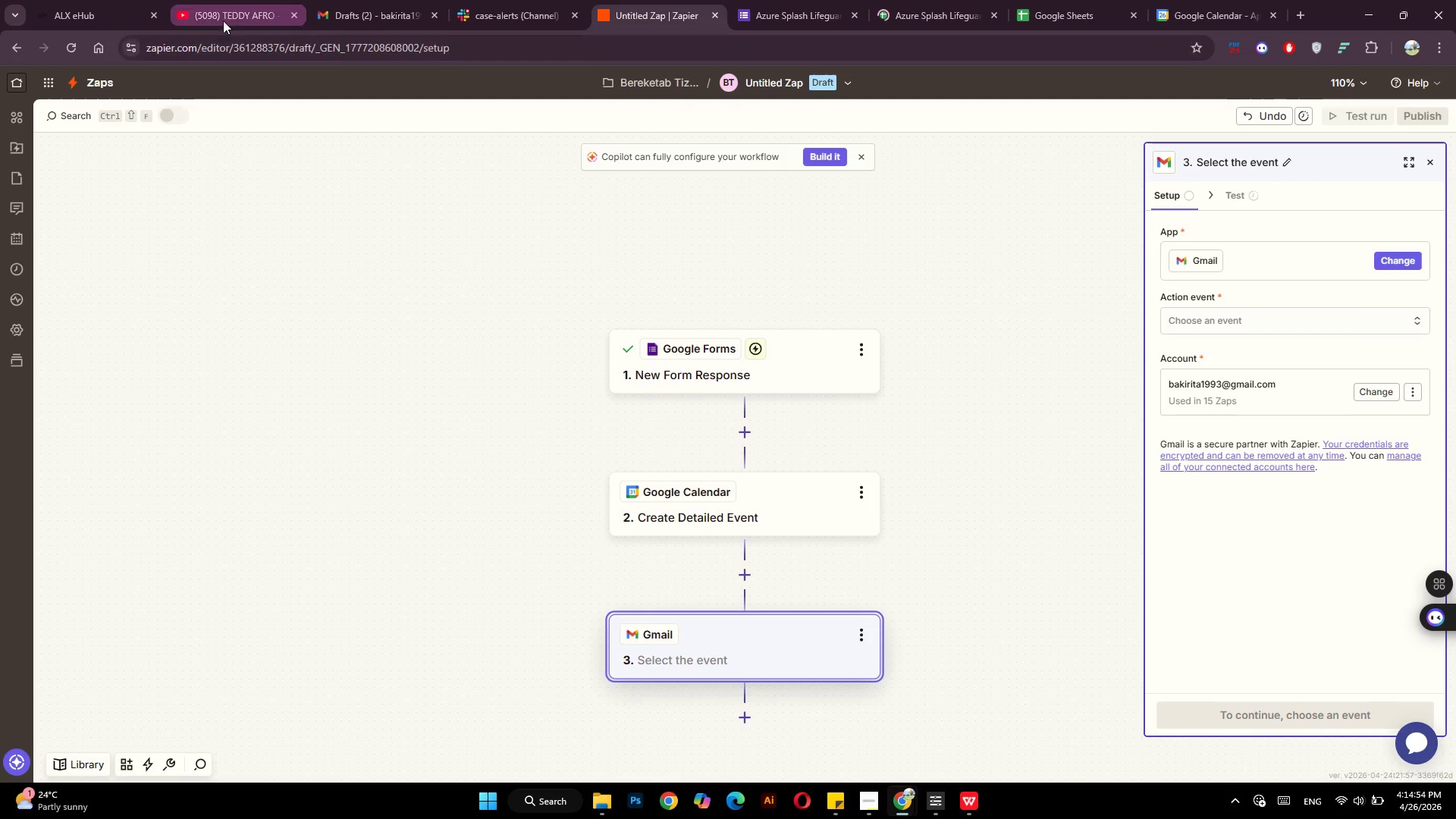 
left_click([224, 17])
 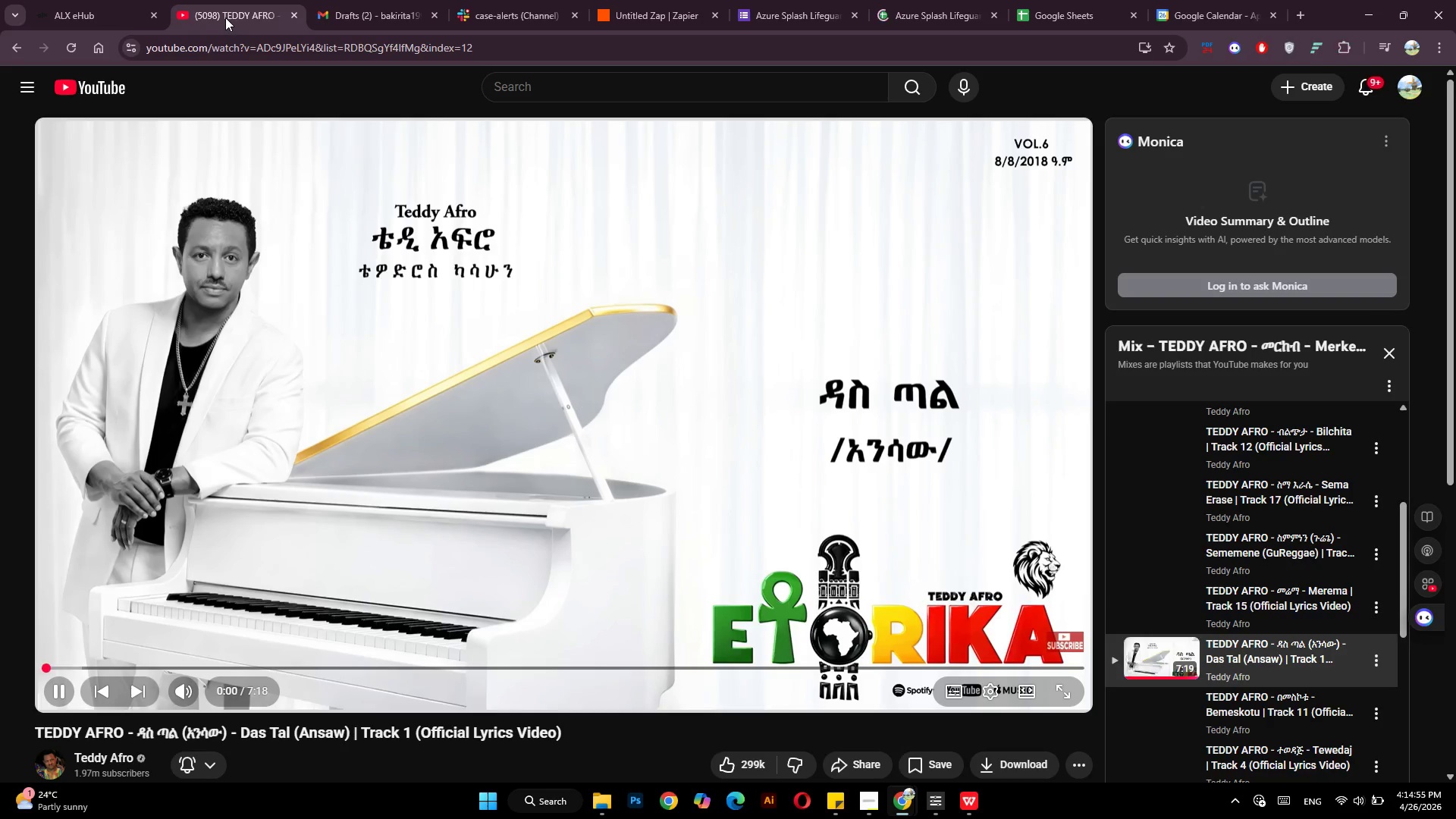 
left_click([225, 17])
 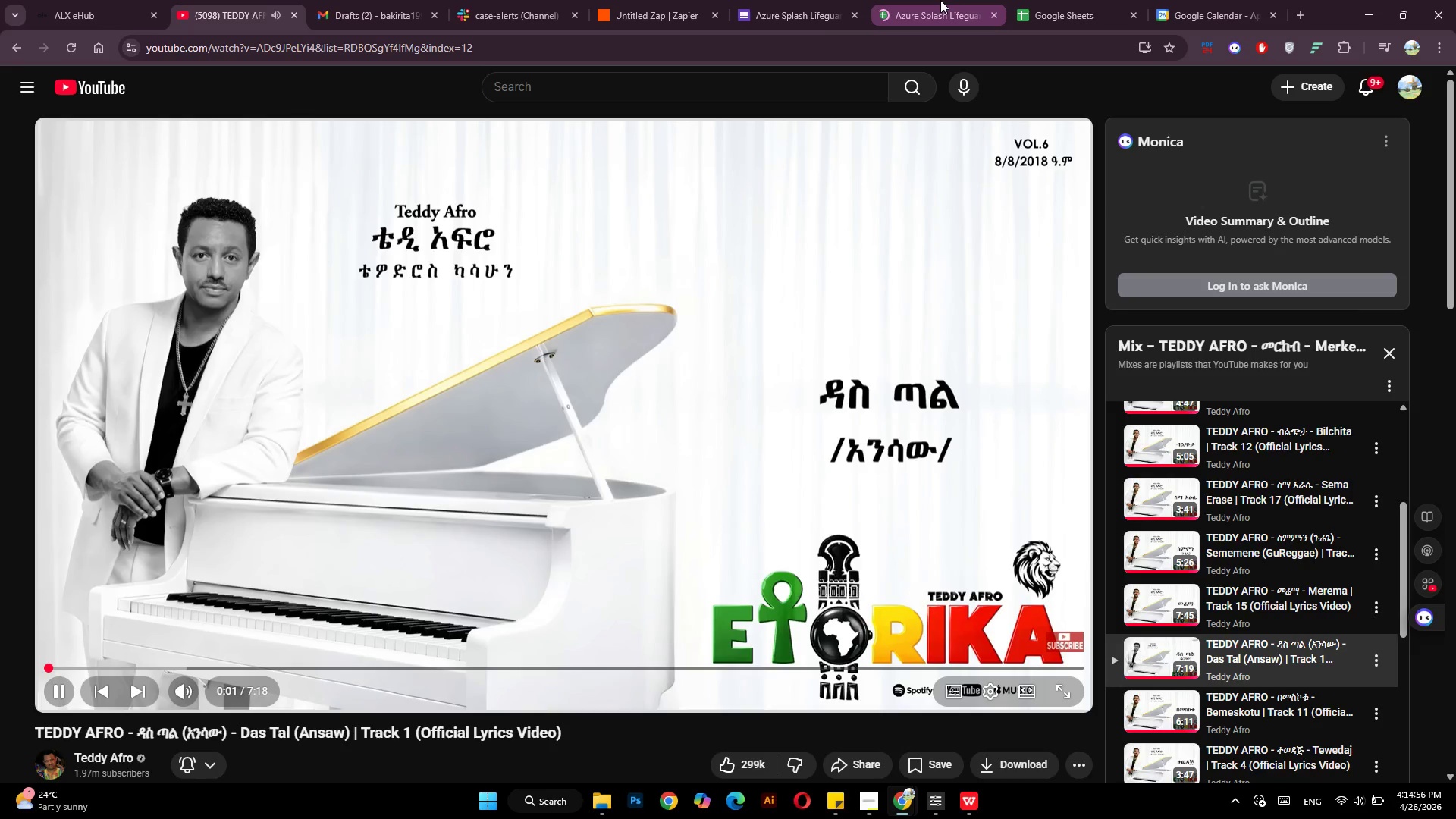 
left_click([937, 0])
 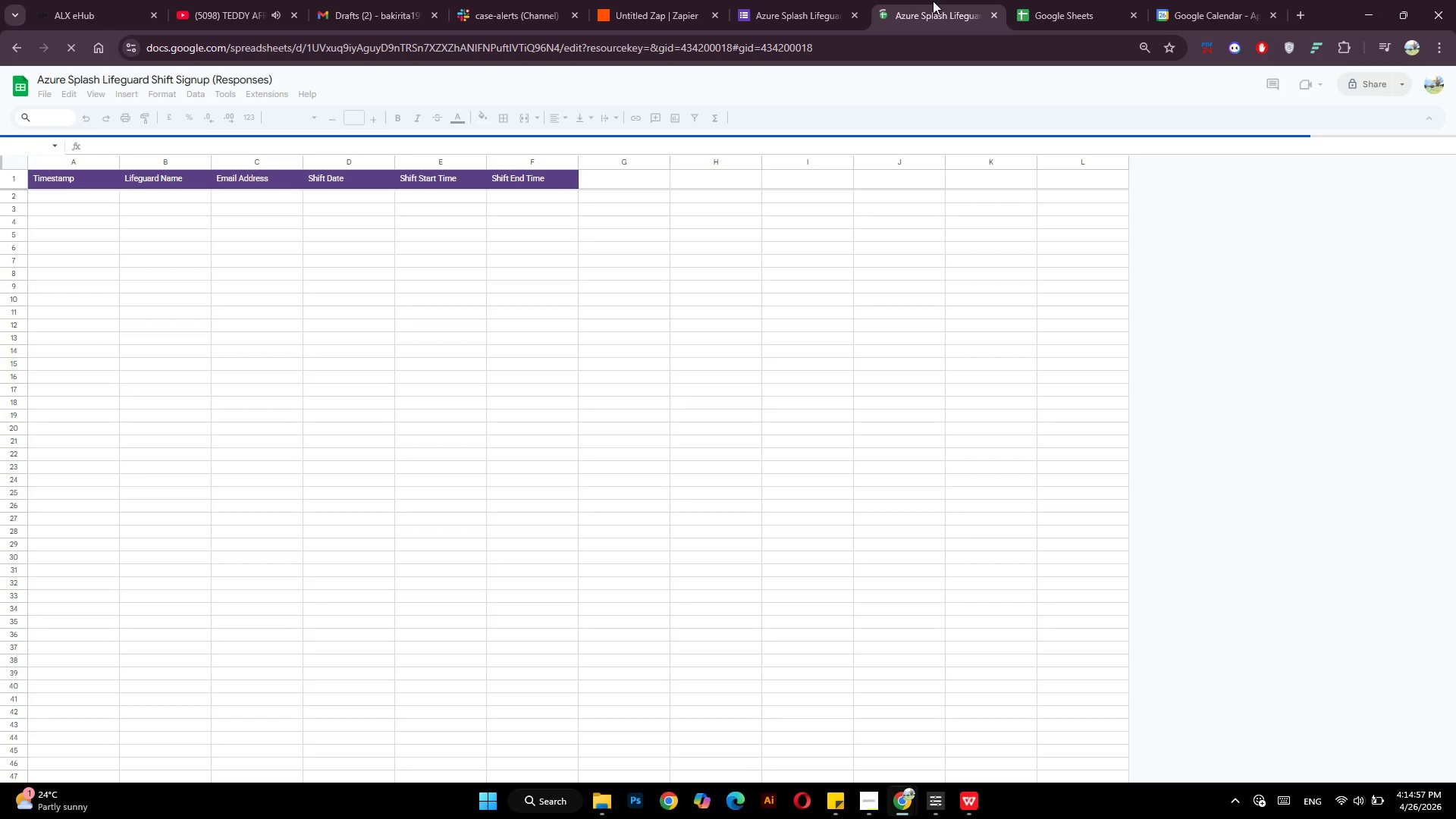 
left_click([671, 8])
 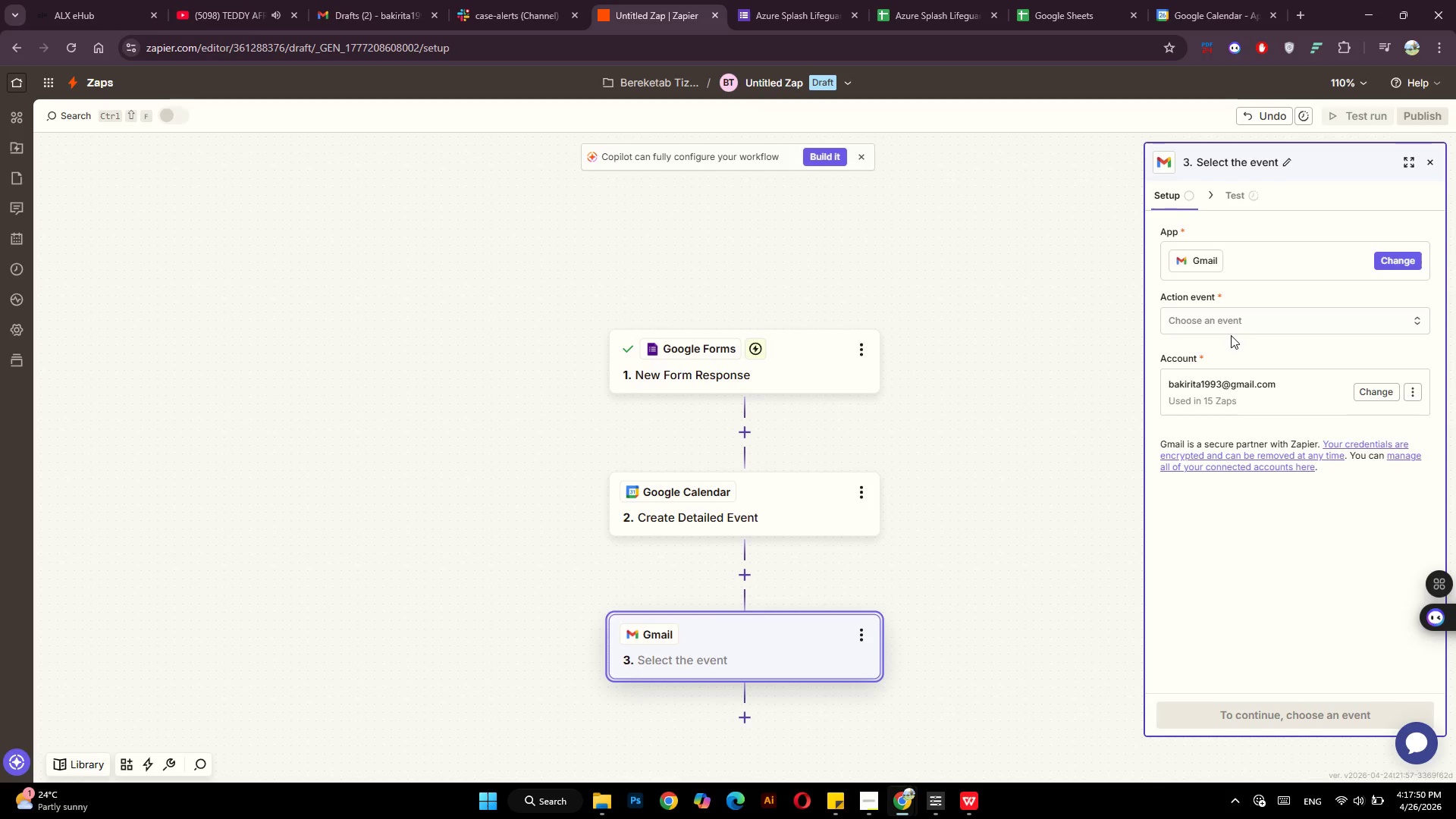 
wait(177.02)
 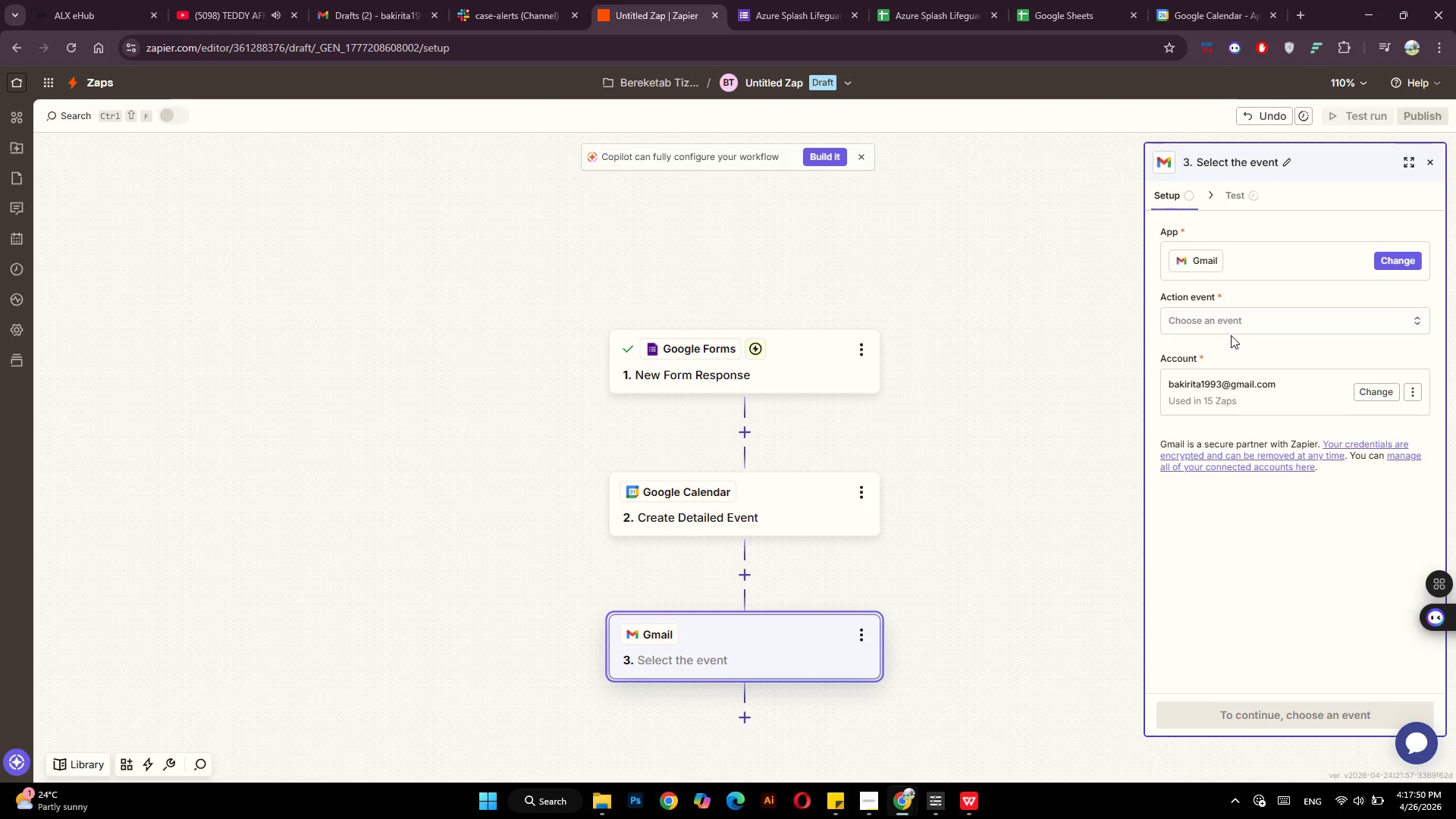 
left_click([1240, 328])
 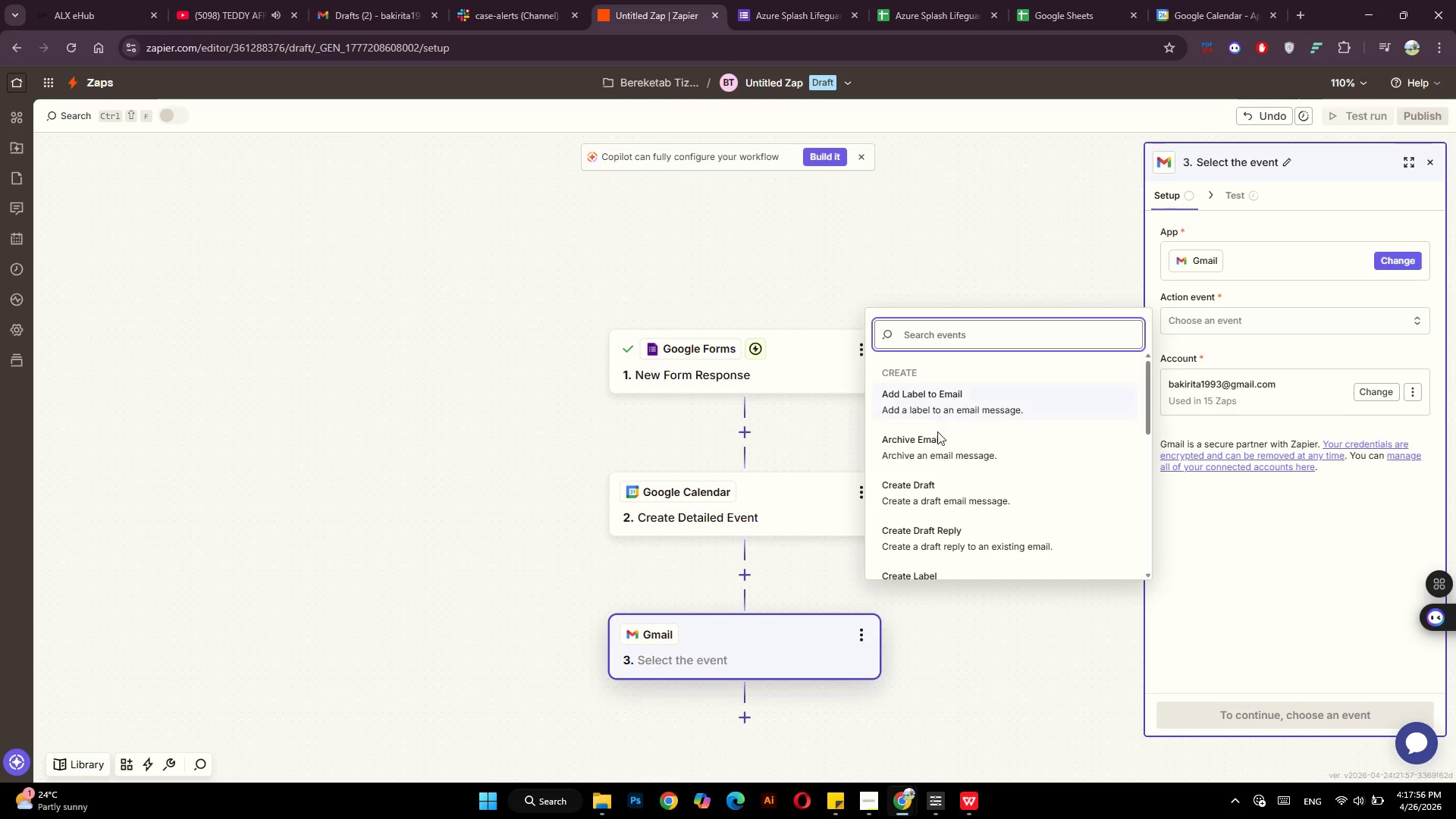 
scroll: coordinate [946, 449], scroll_direction: down, amount: 2.0
 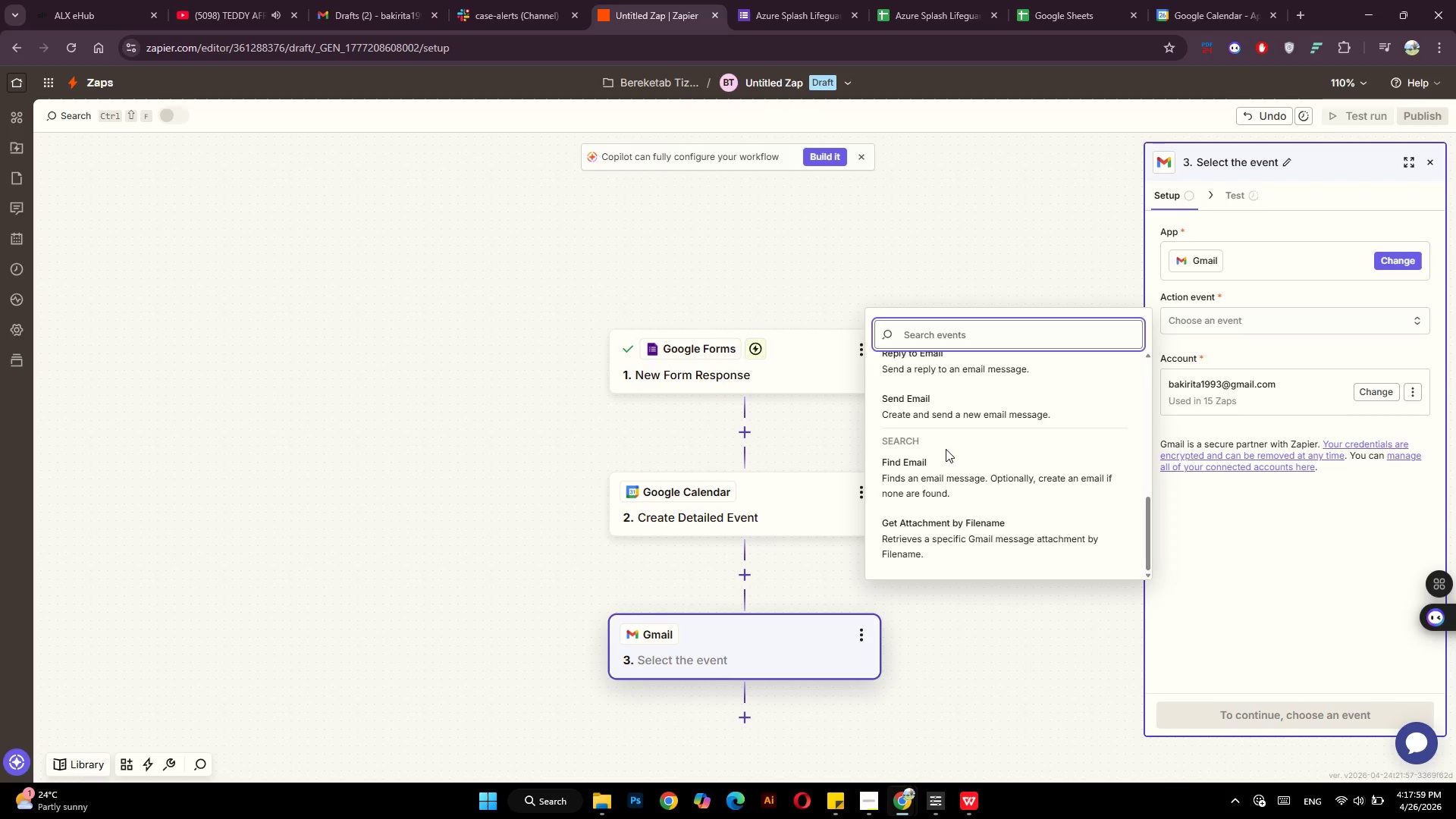 
scroll: coordinate [946, 447], scroll_direction: up, amount: 1.0
 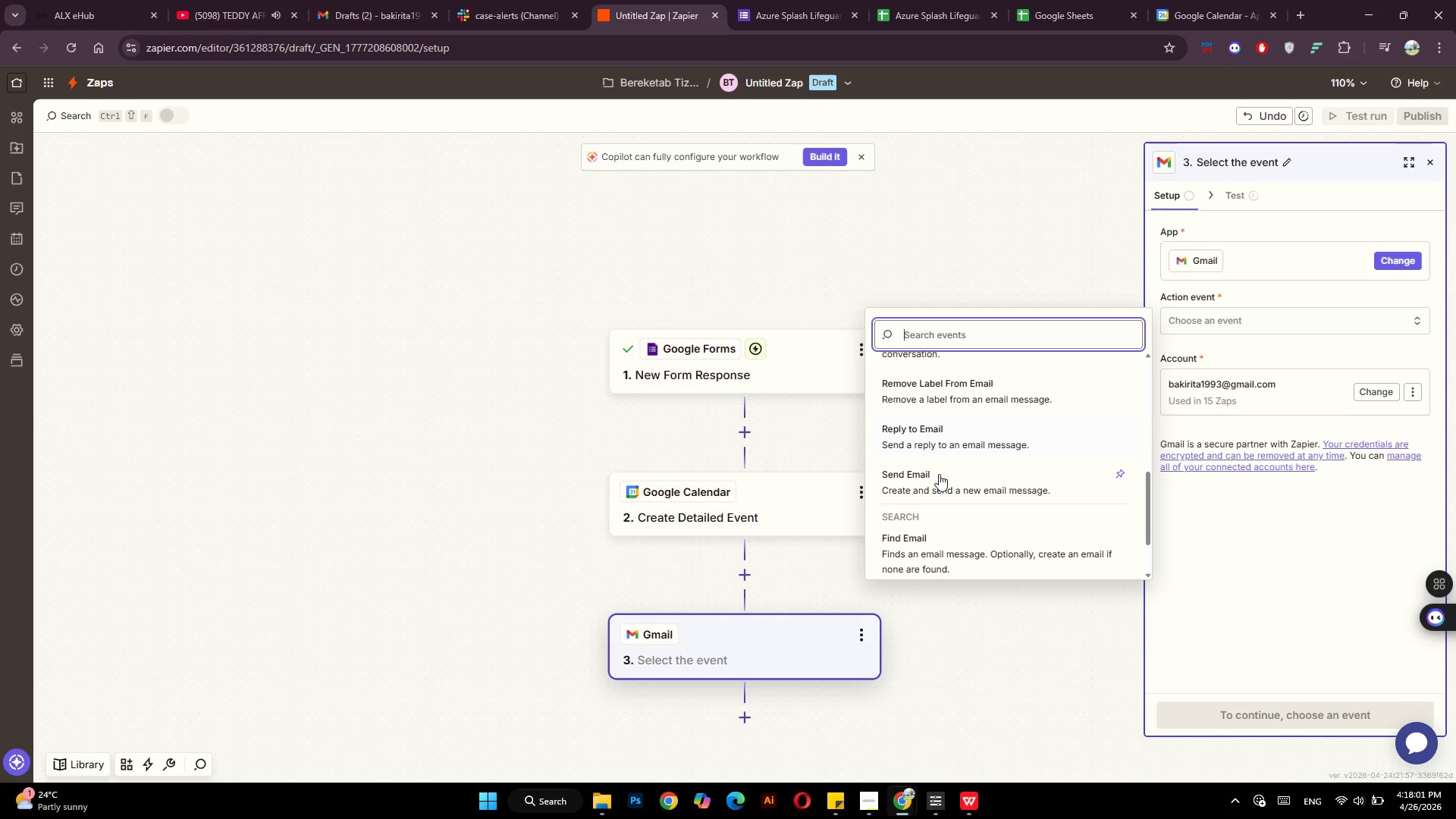 
left_click([939, 475])
 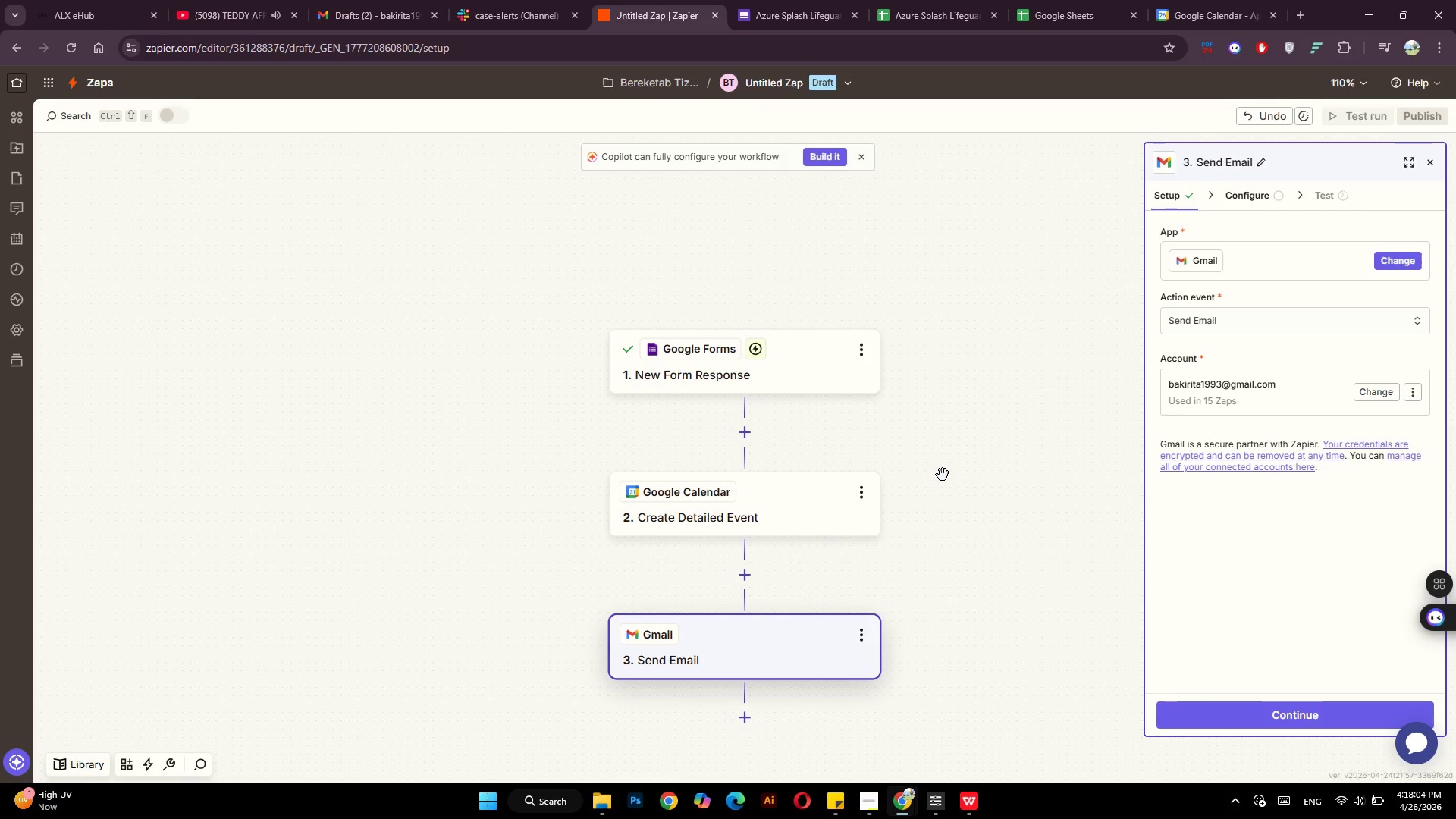 
wait(8.45)
 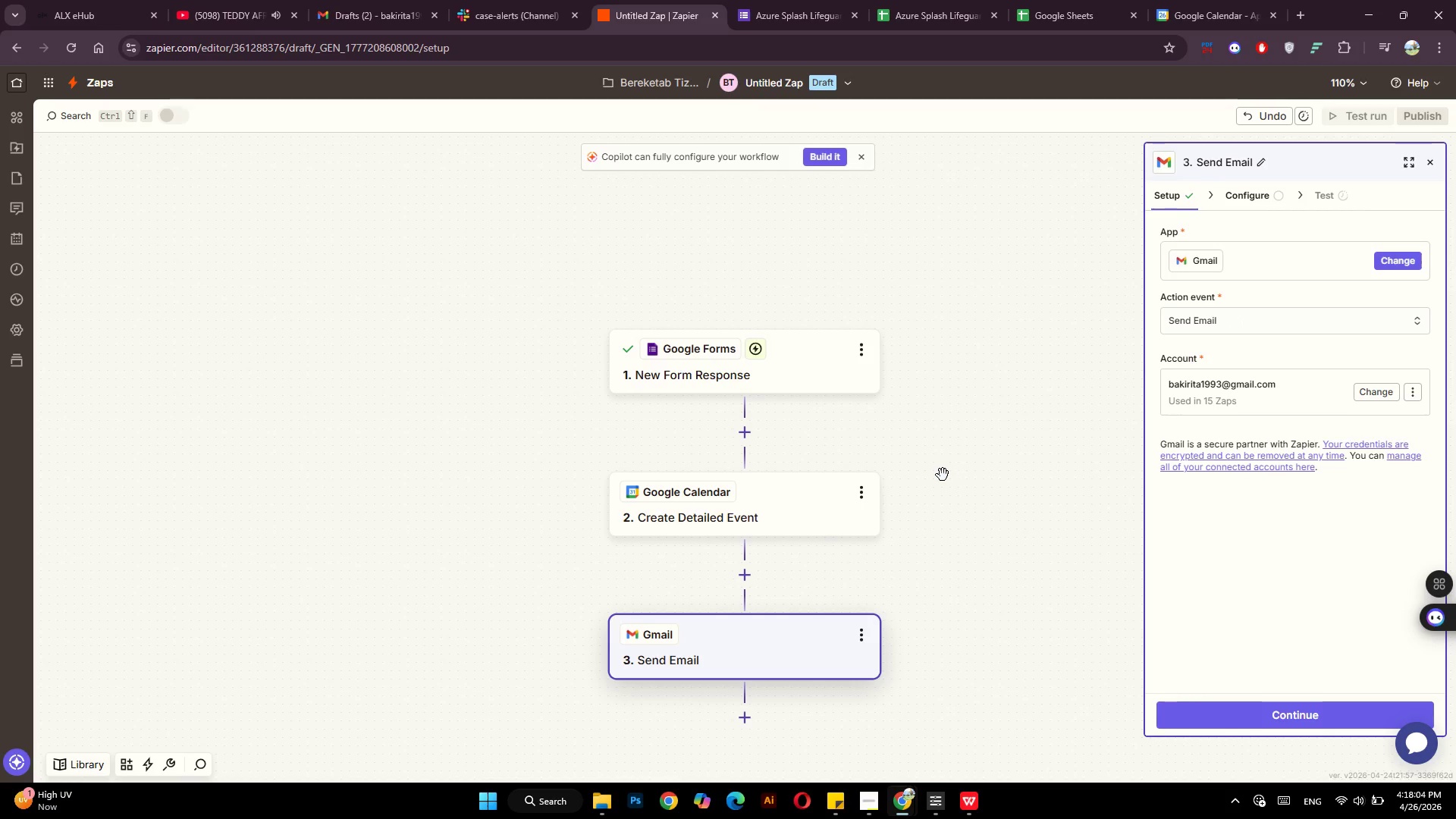 
left_click([1241, 708])
 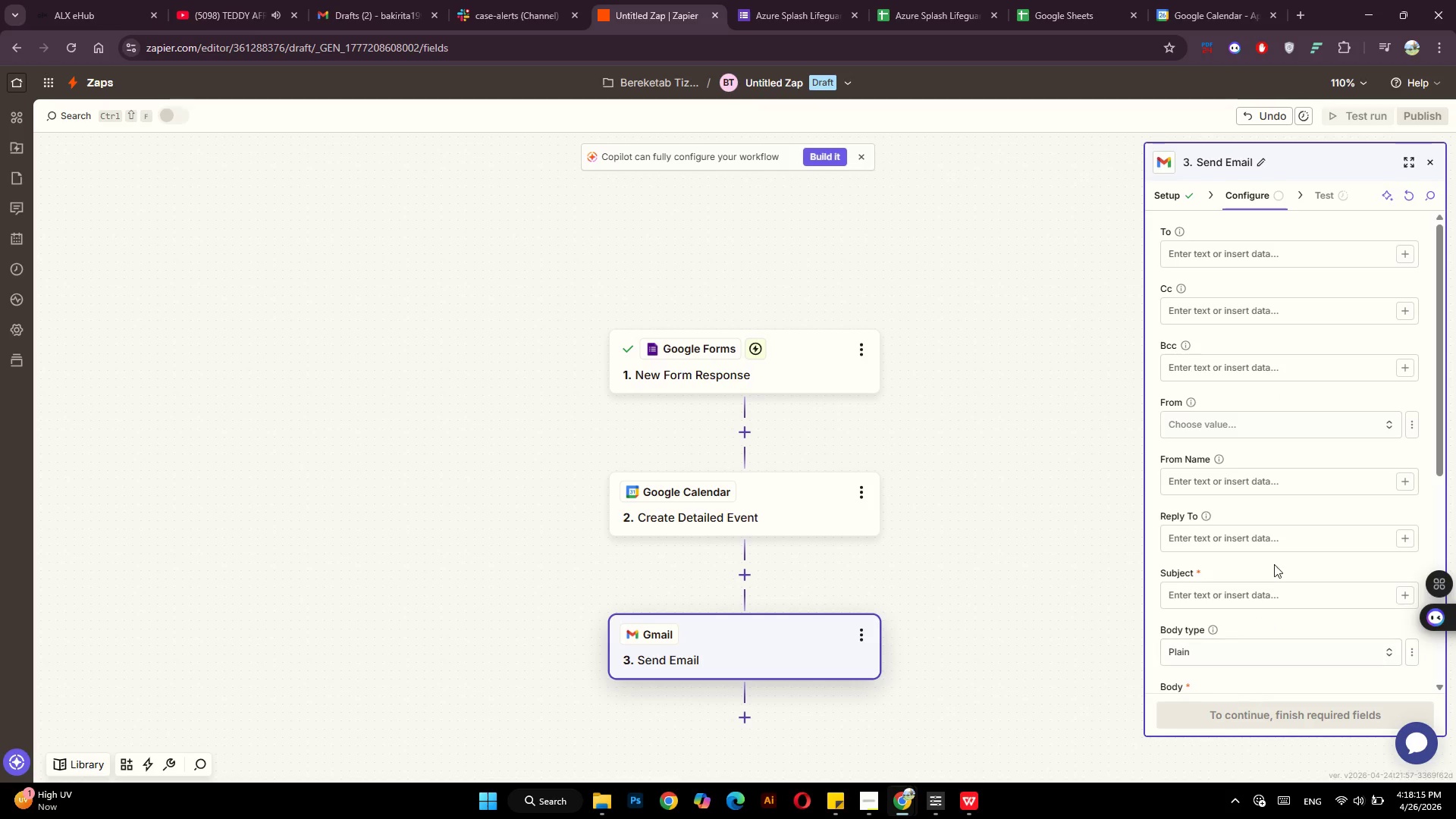 
wait(7.98)
 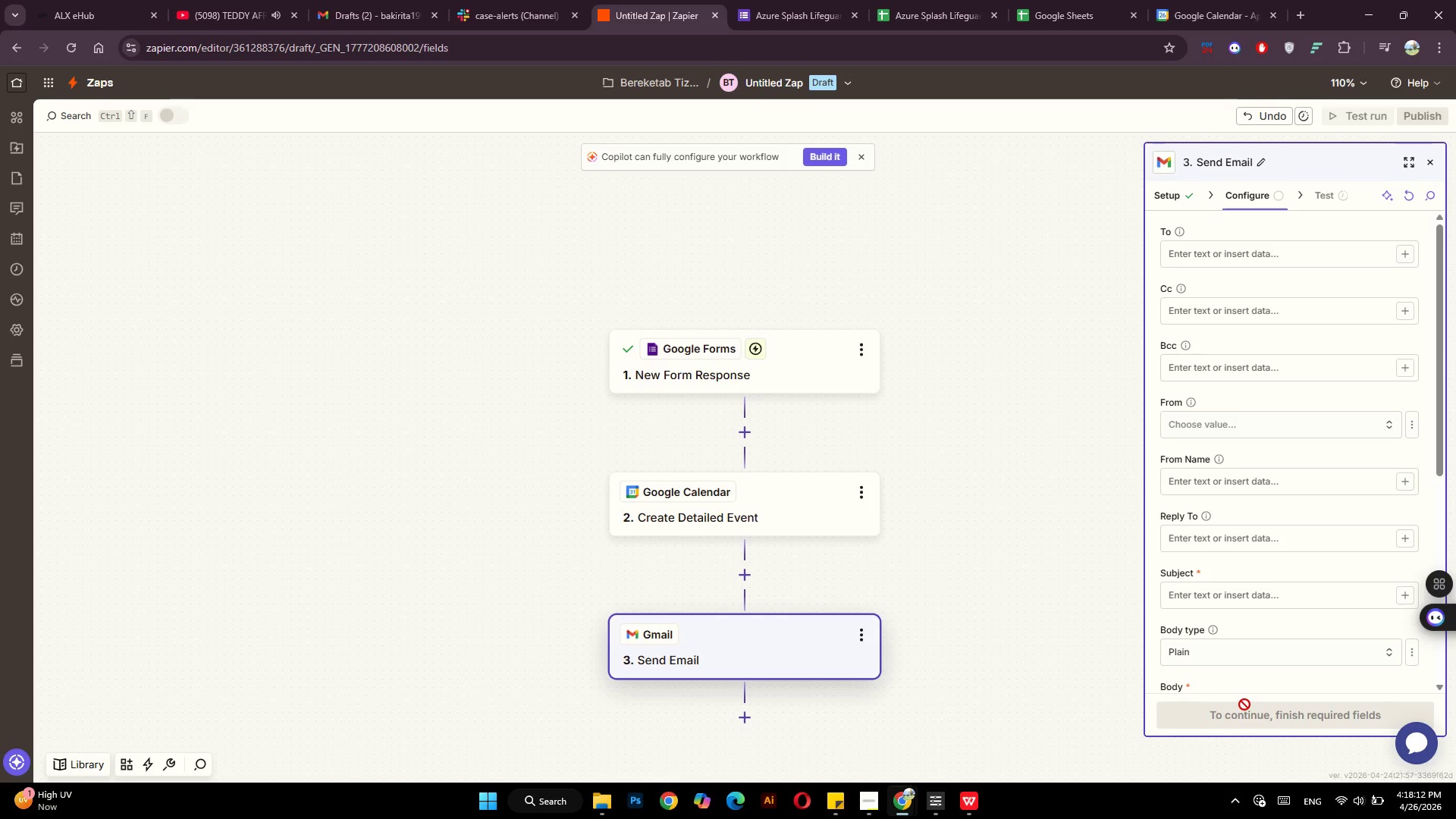 
left_click([1405, 256])
 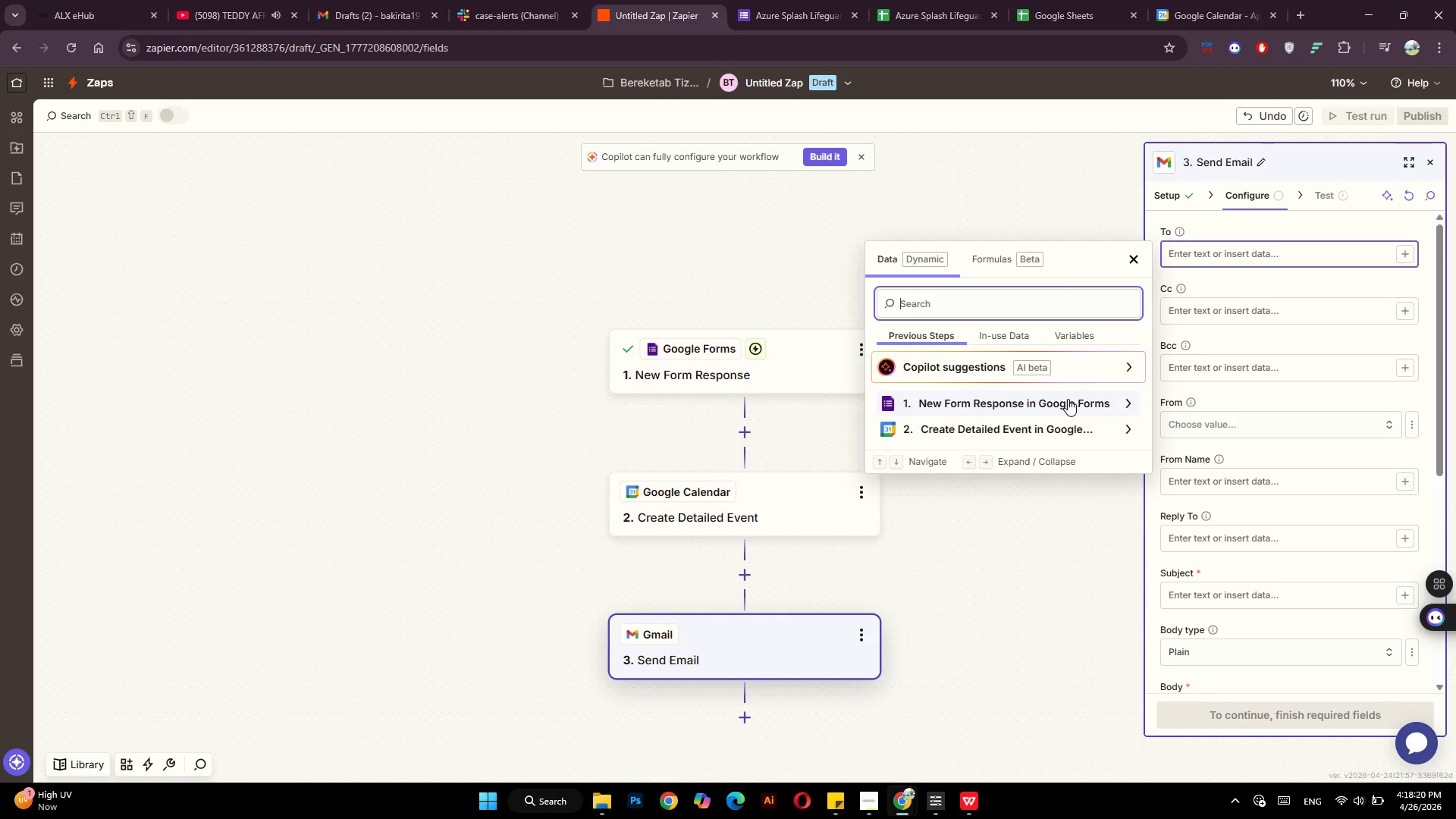 
left_click([1068, 399])
 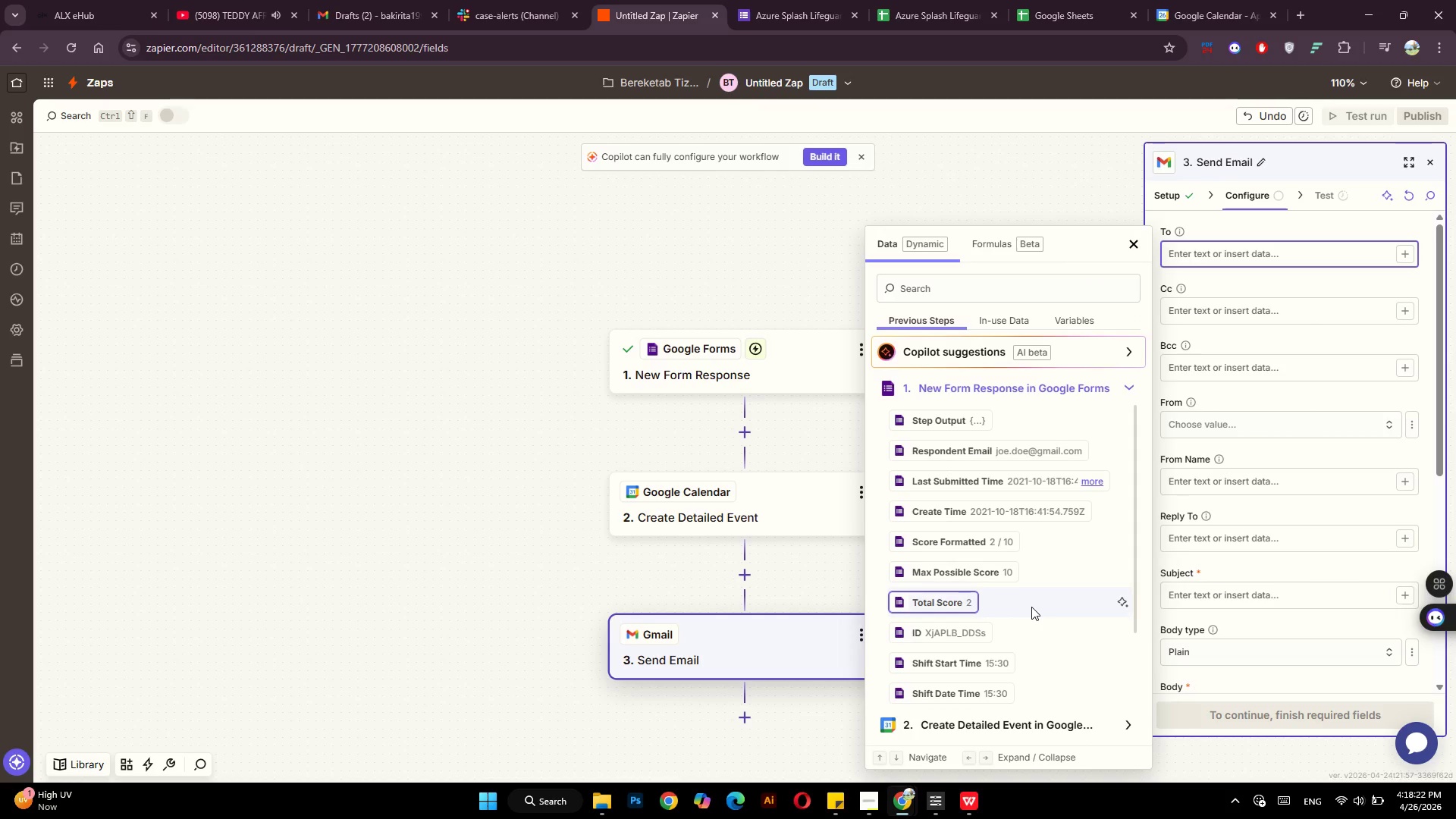 
scroll: coordinate [1031, 607], scroll_direction: down, amount: 3.0
 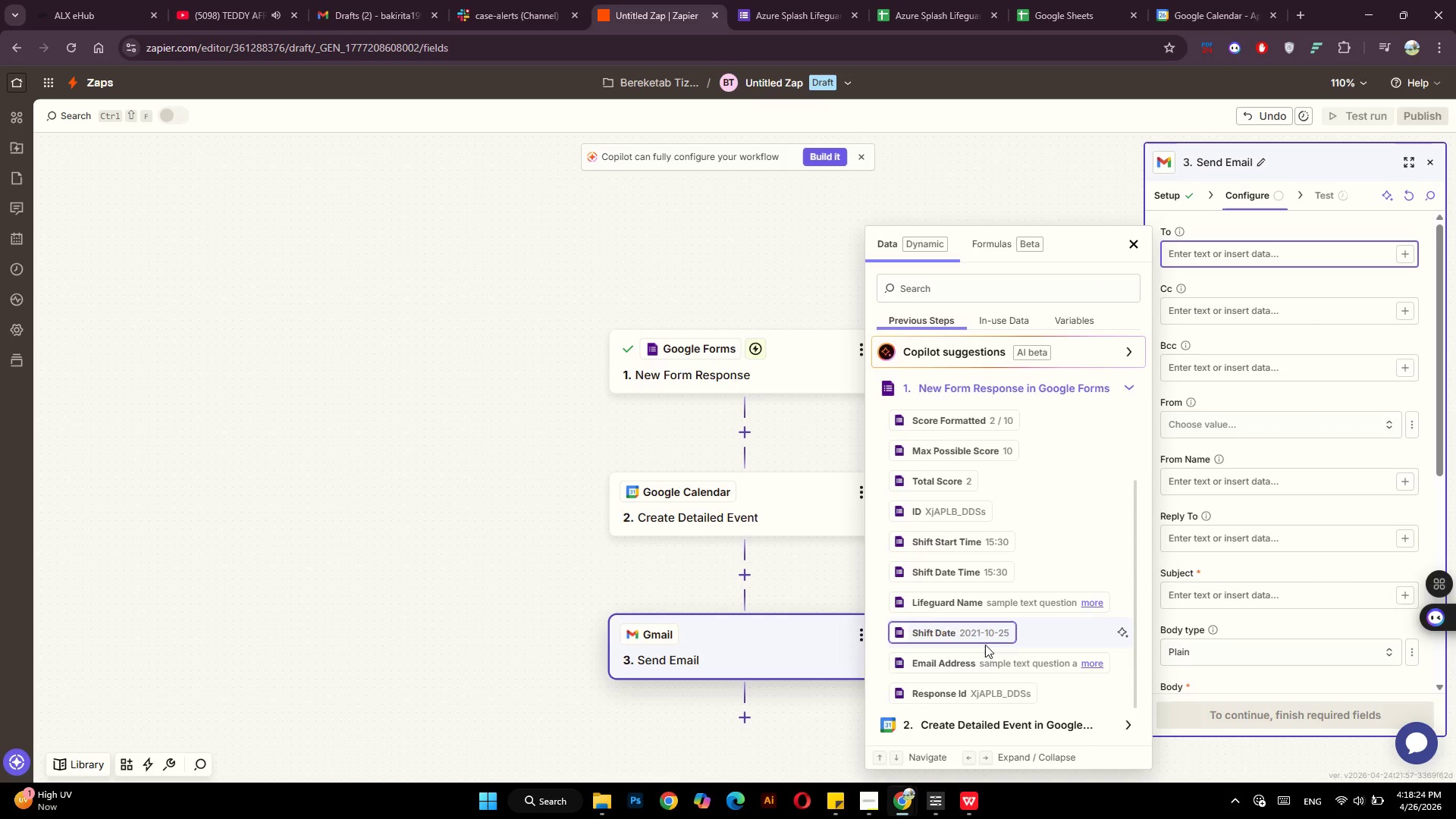 
left_click([966, 663])
 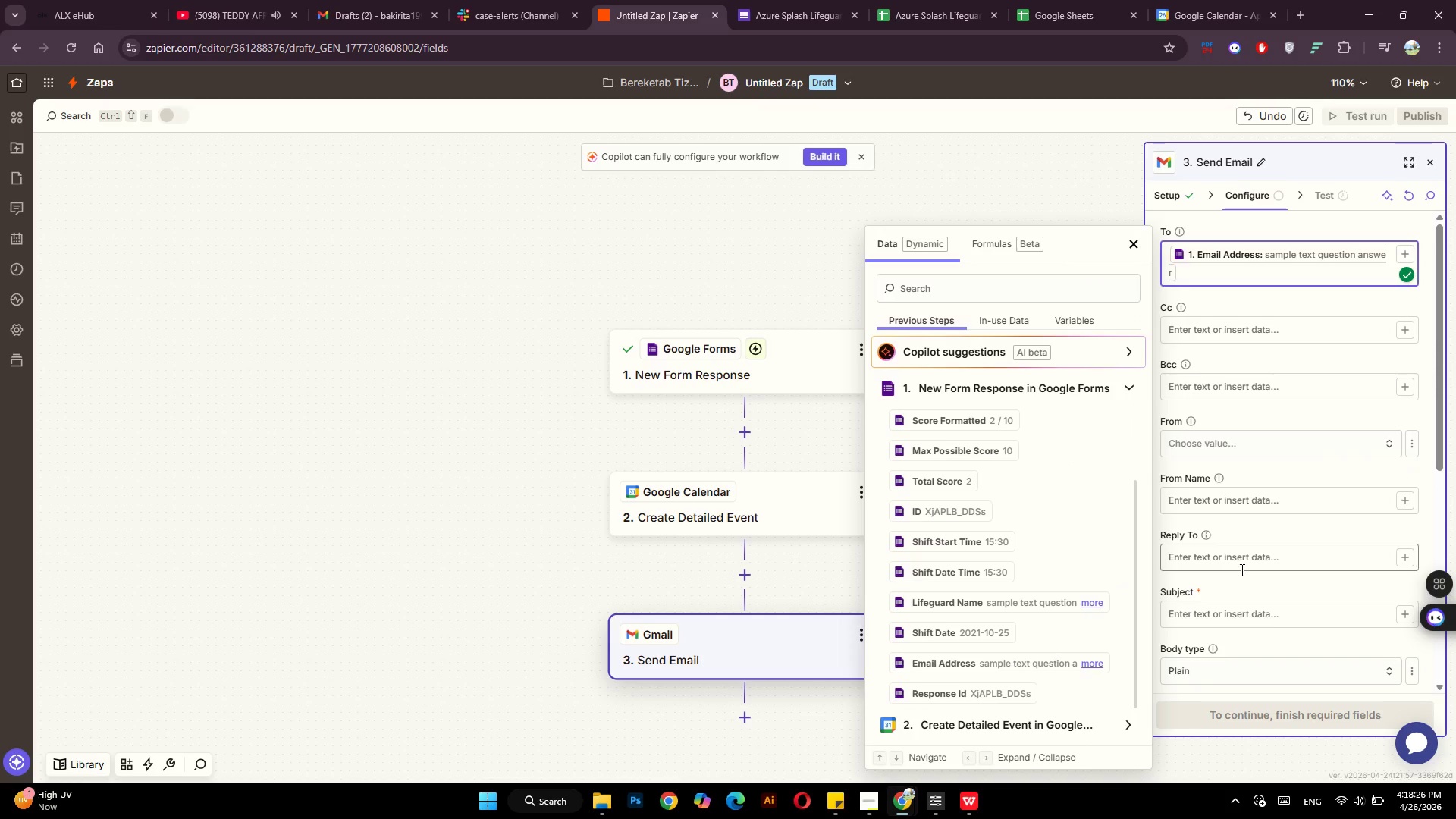 
left_click([1211, 616])
 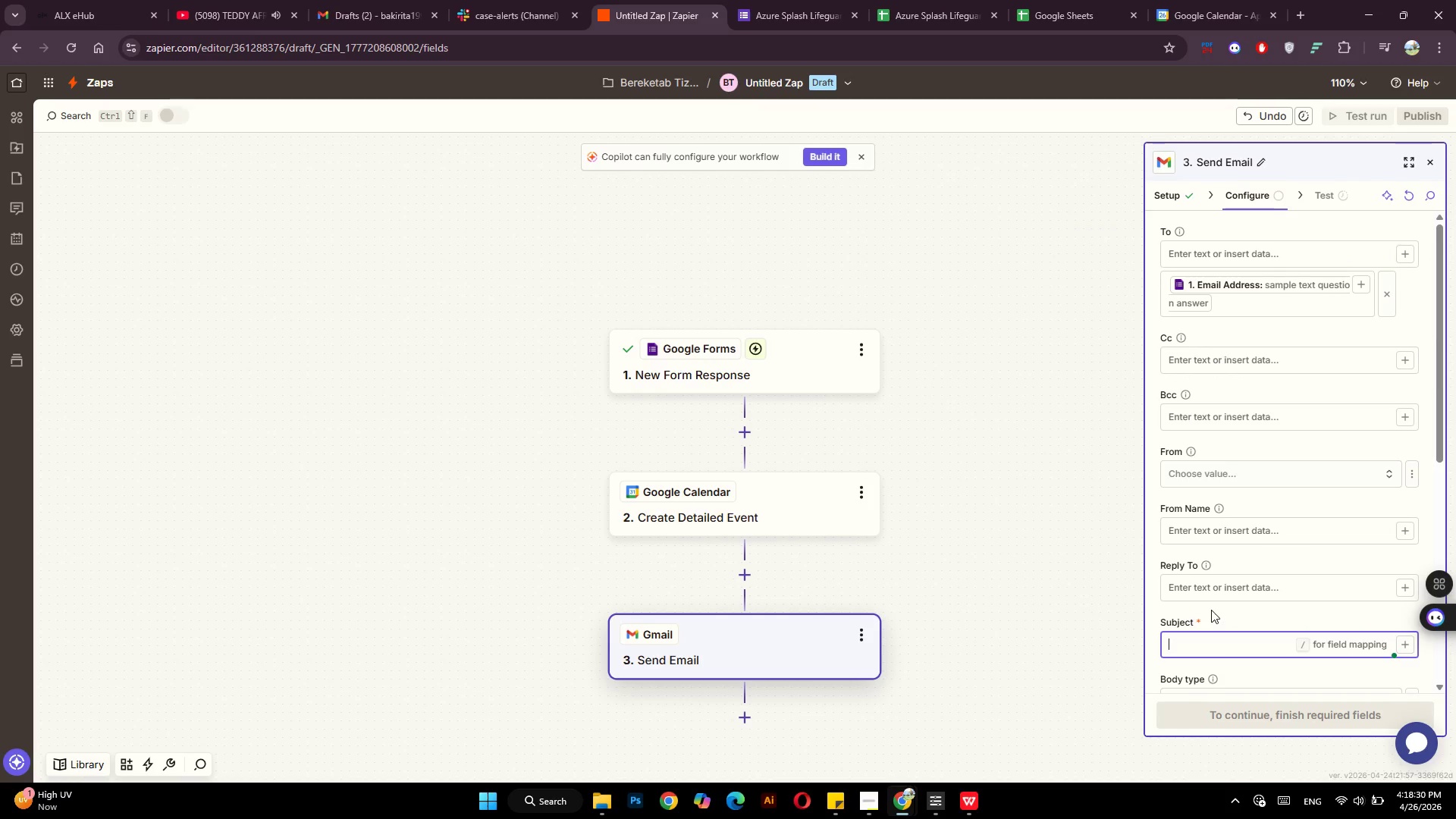 
type(Shit)
key(Backspace)
type(ff)
key(Backspace)
type(t Confirmation)
 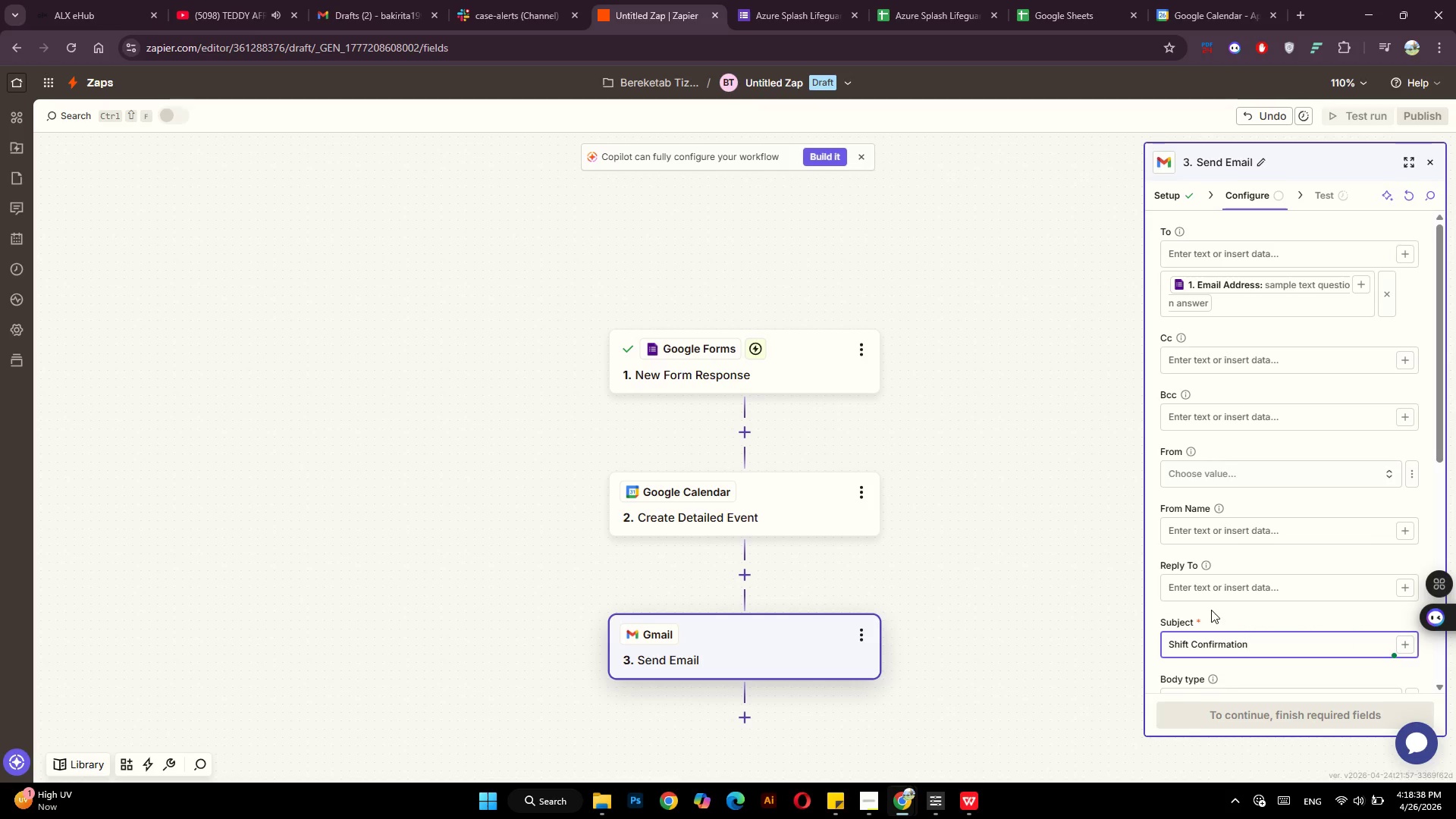 
type( - Azure)
 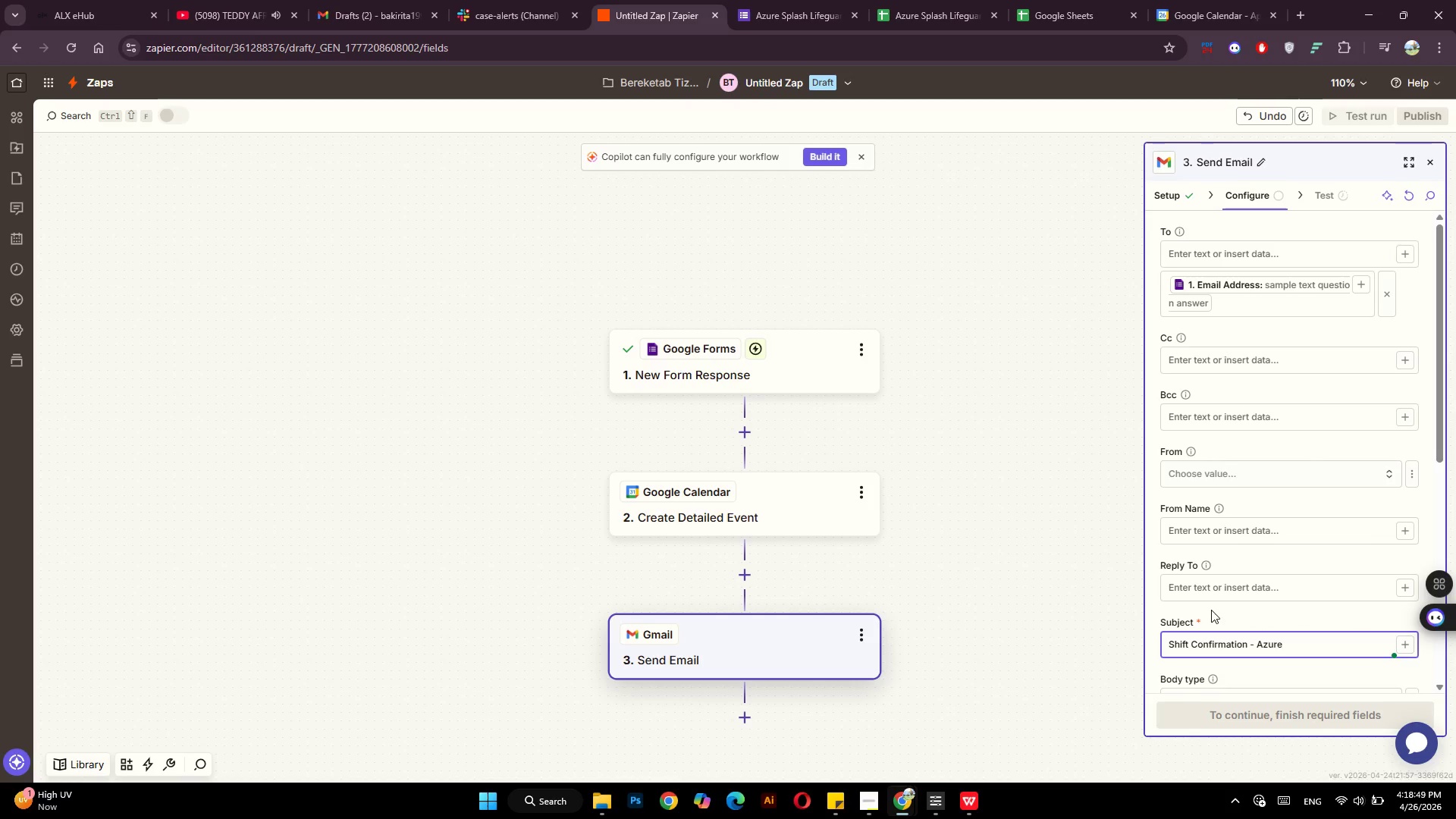 
type( Splash Night Swim)
 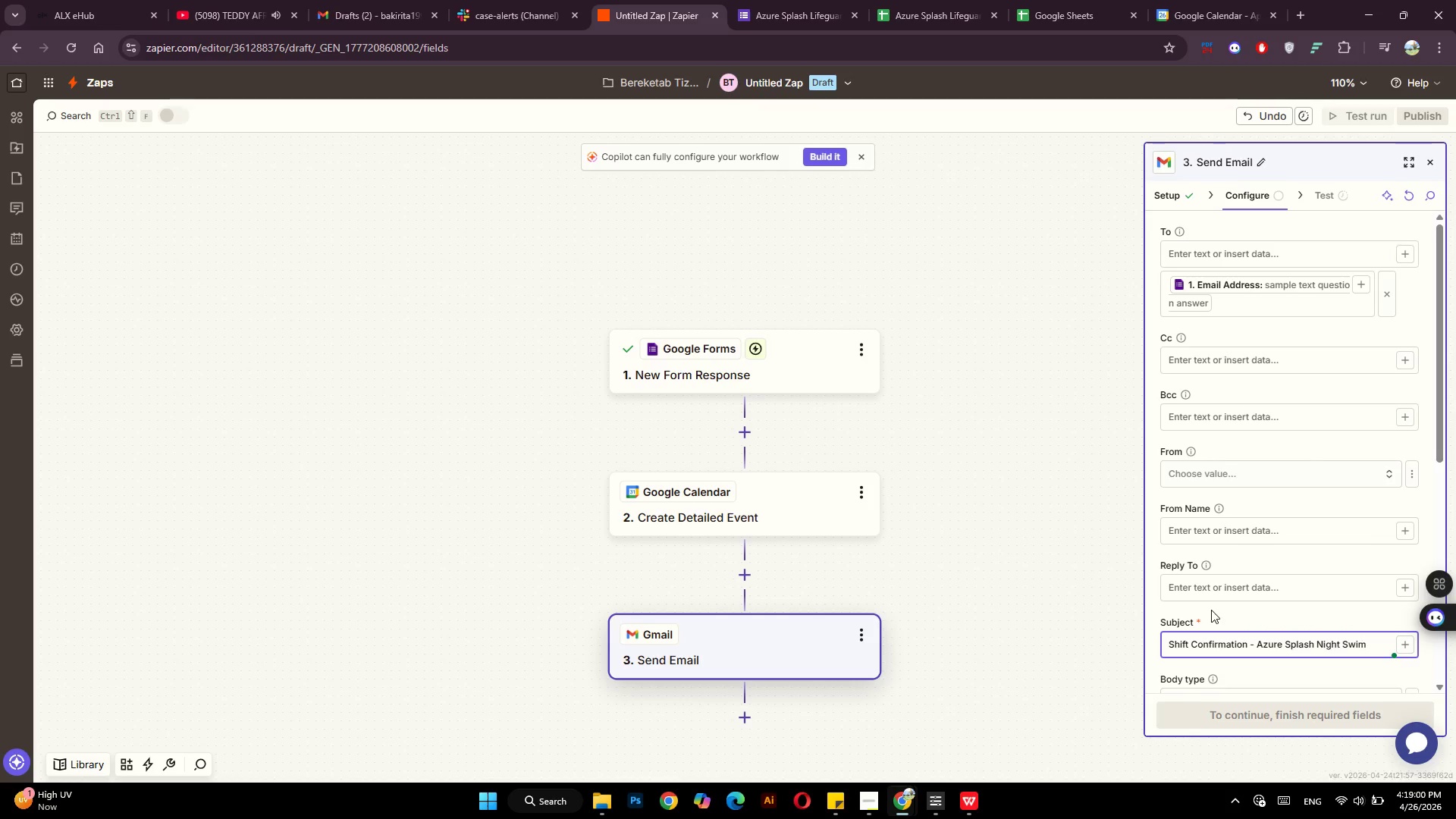 
scroll: coordinate [1213, 592], scroll_direction: down, amount: 4.0
 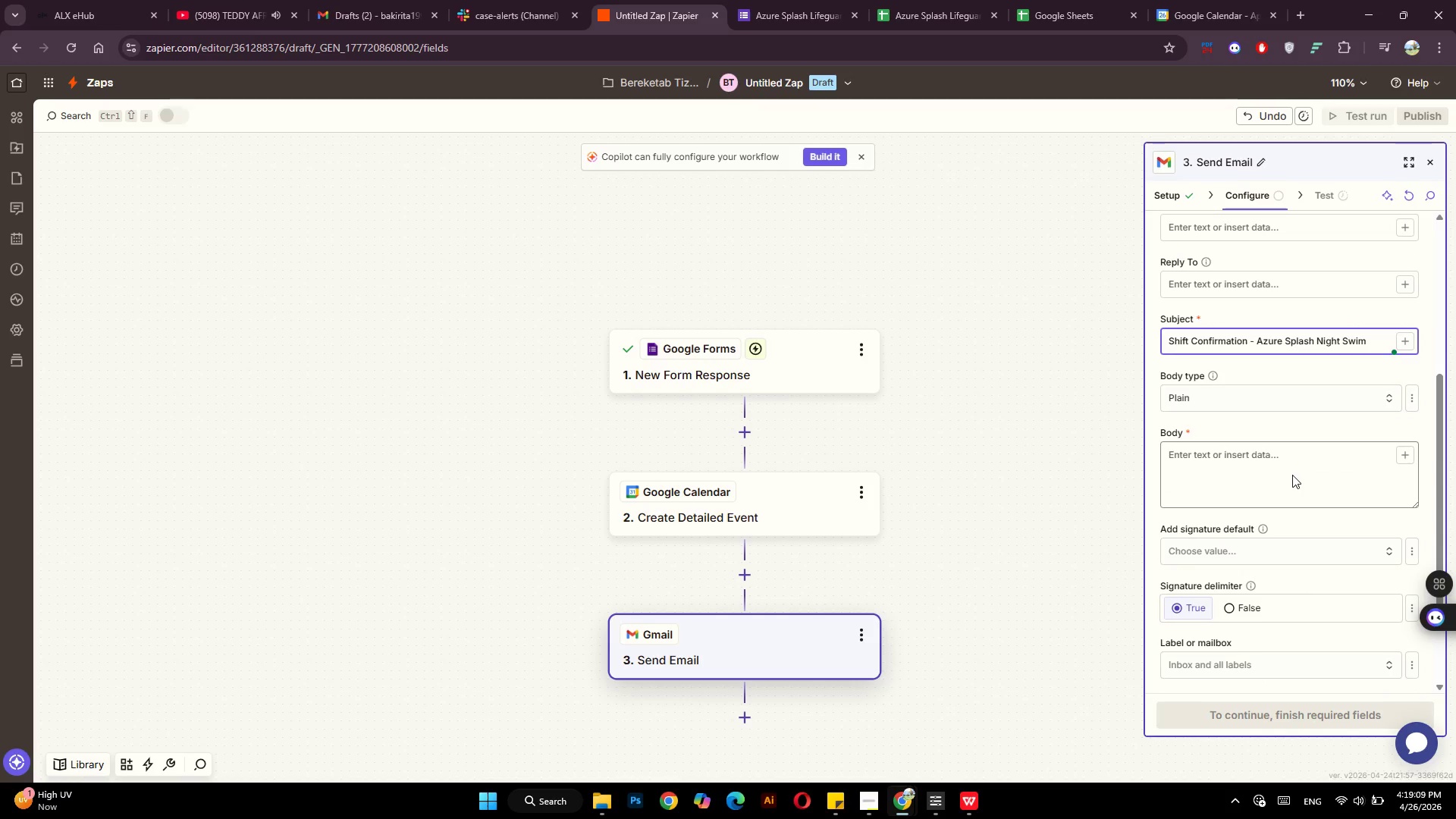 
wait(5.95)
 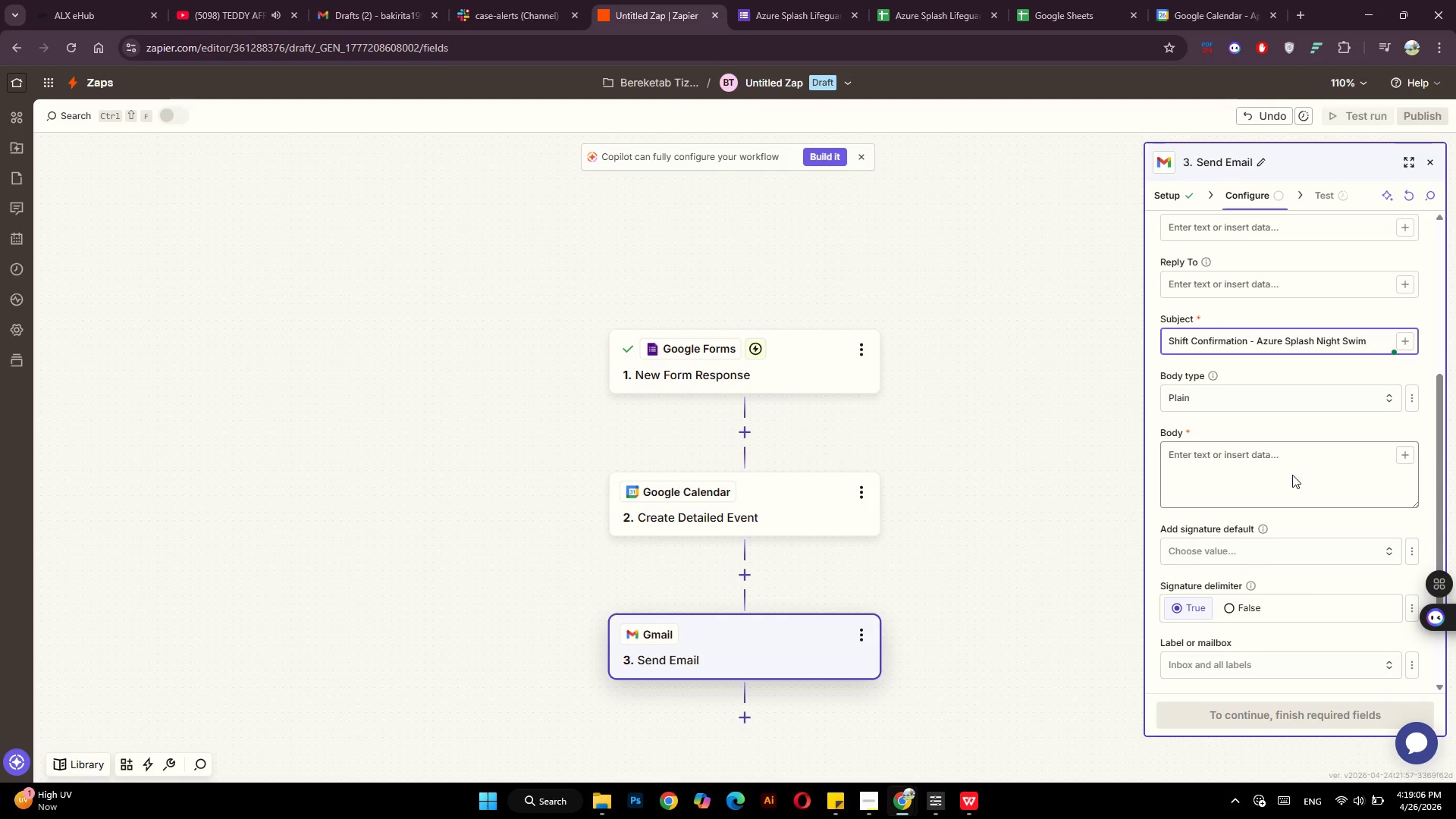 
left_click([1279, 459])
 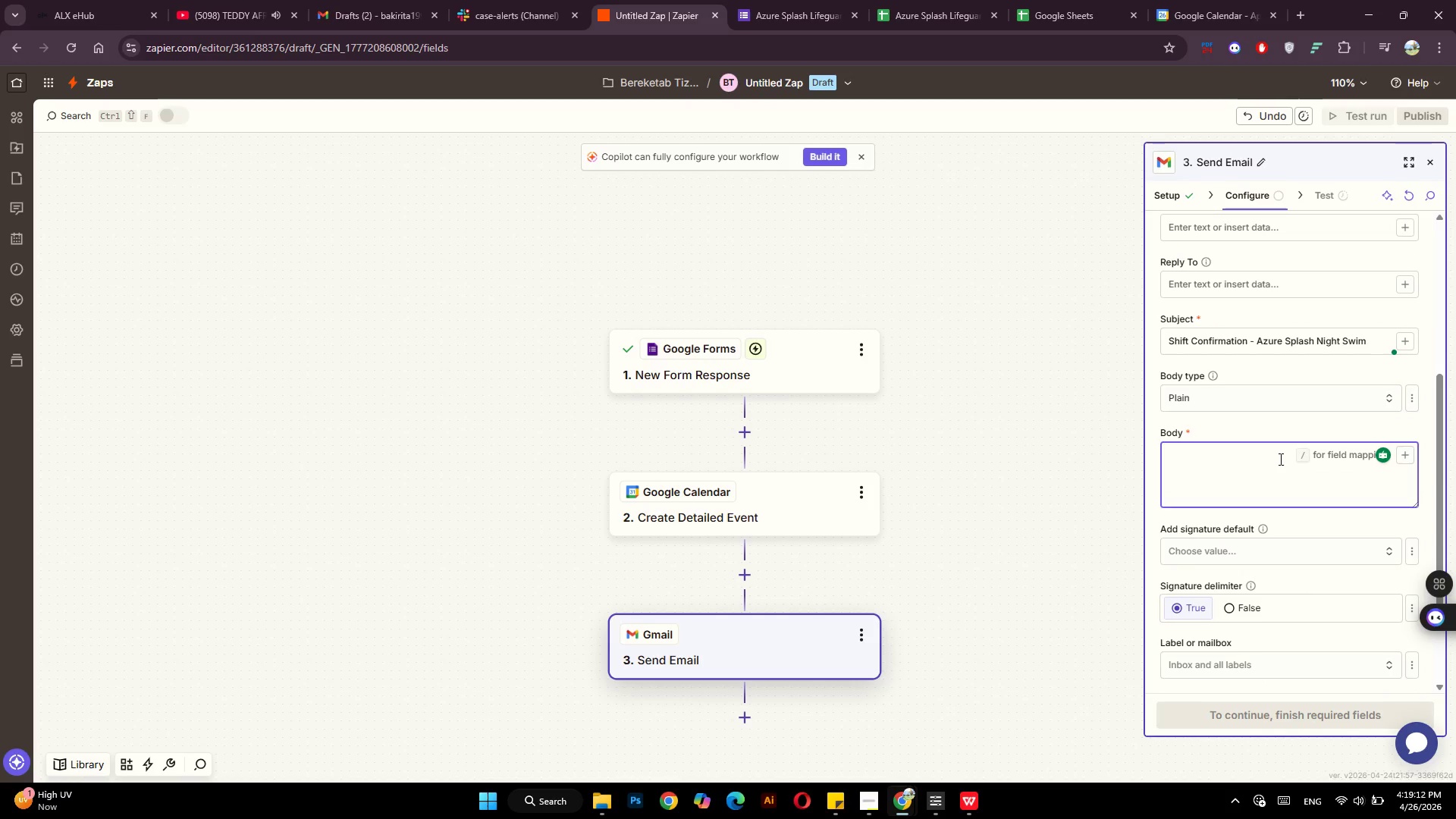 
type(Dear )
 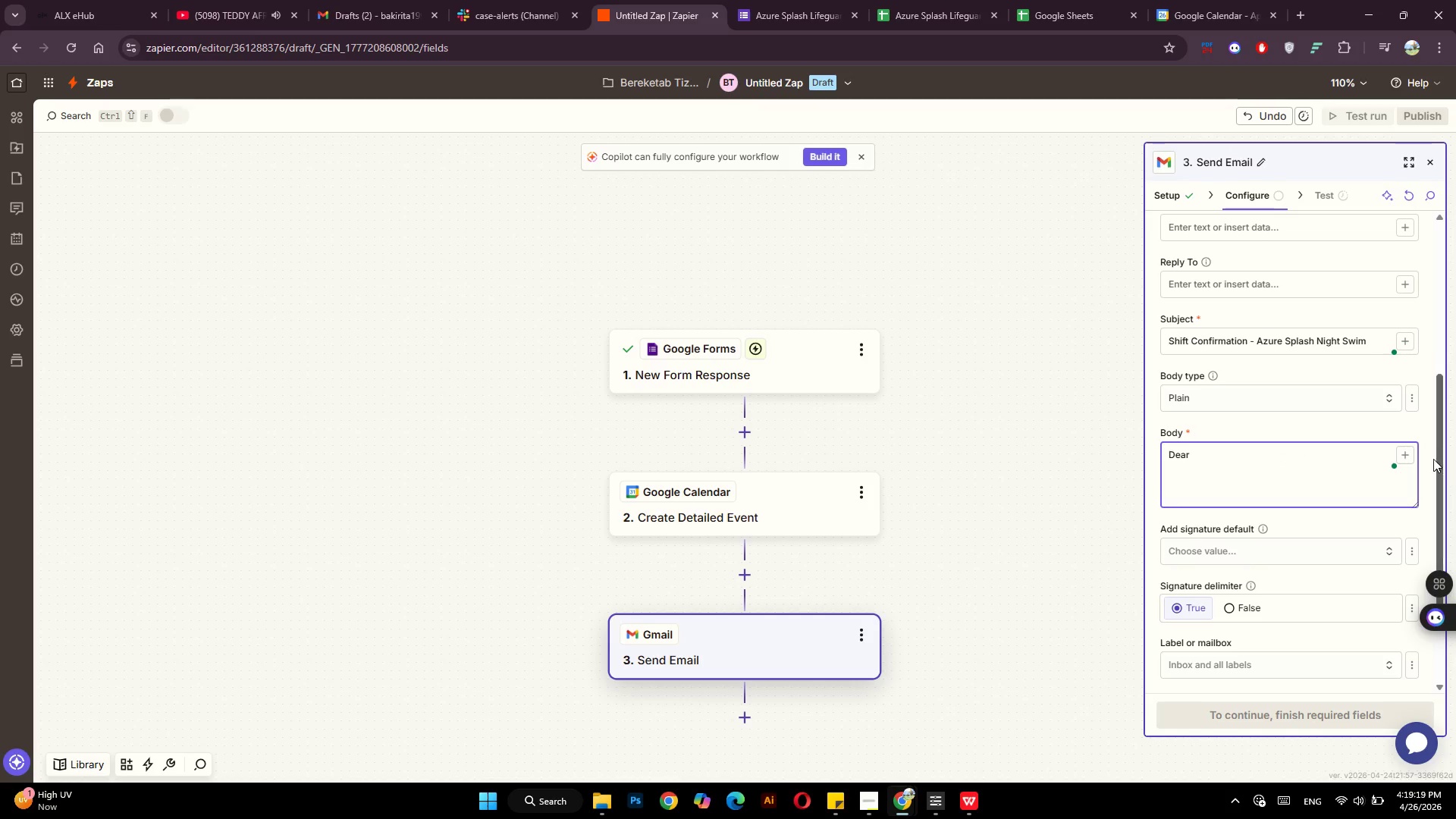 
wait(5.05)
 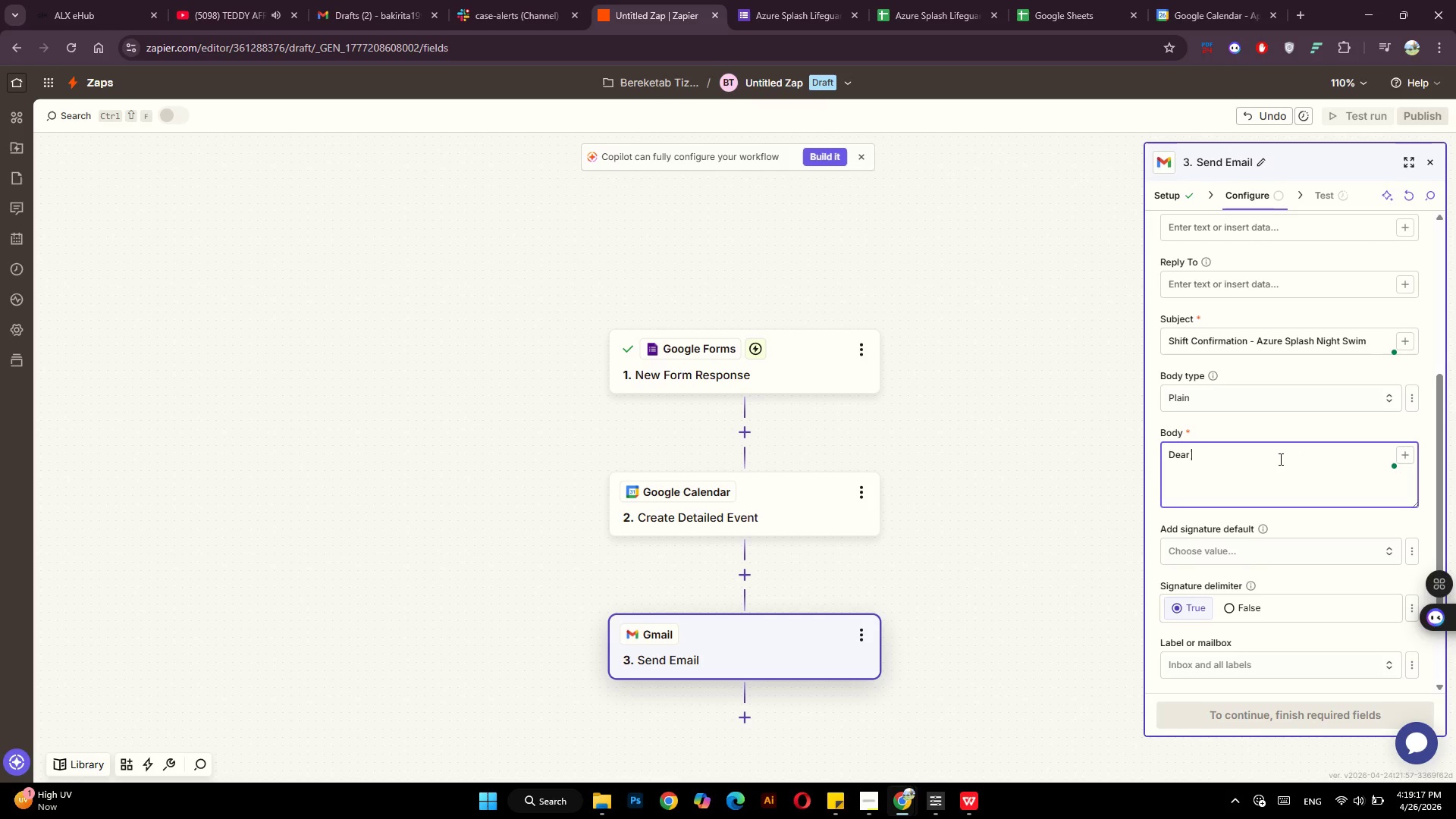 
left_click([1401, 453])
 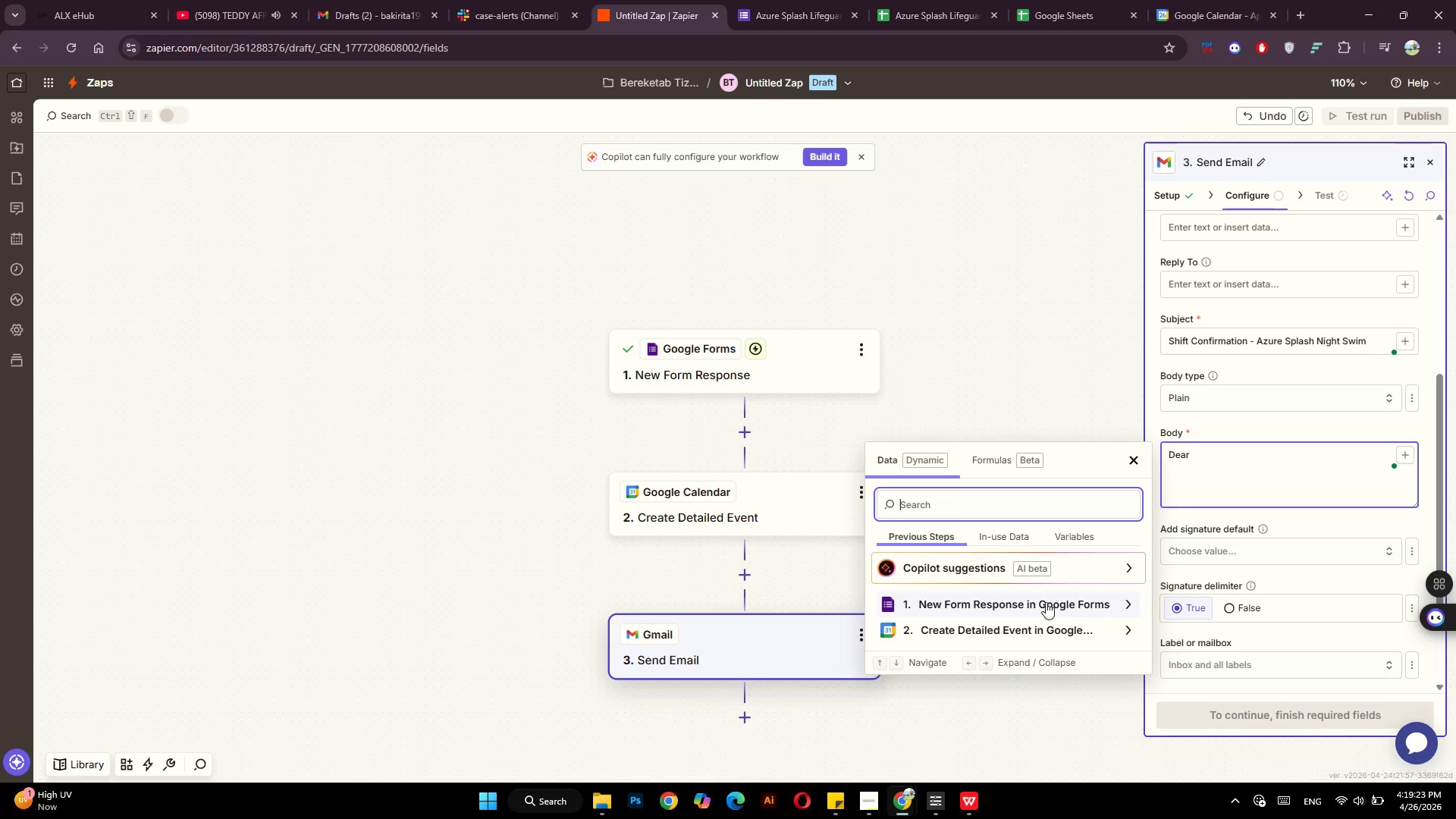 
left_click([1046, 602])
 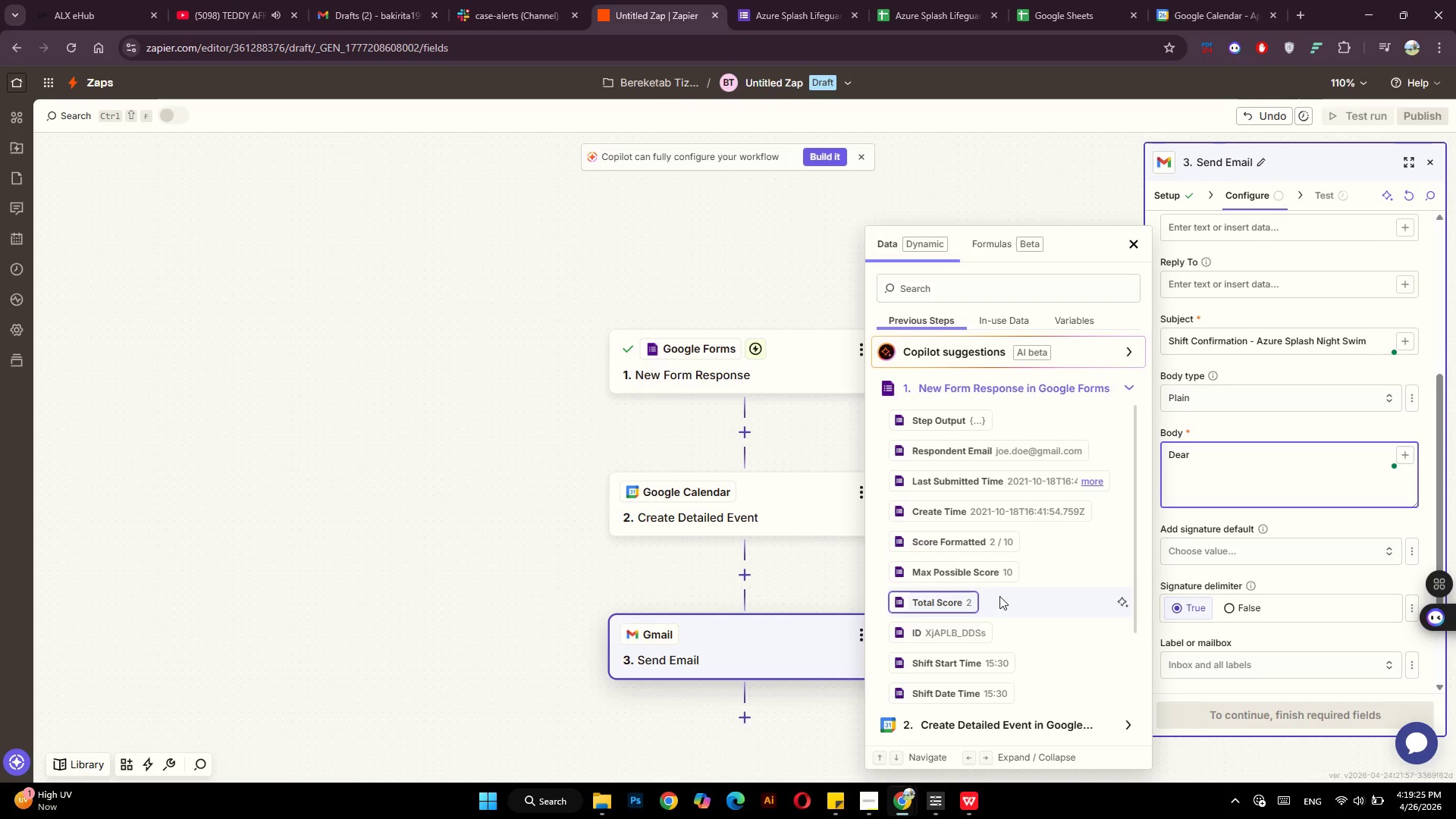 
scroll: coordinate [999, 598], scroll_direction: down, amount: 2.0
 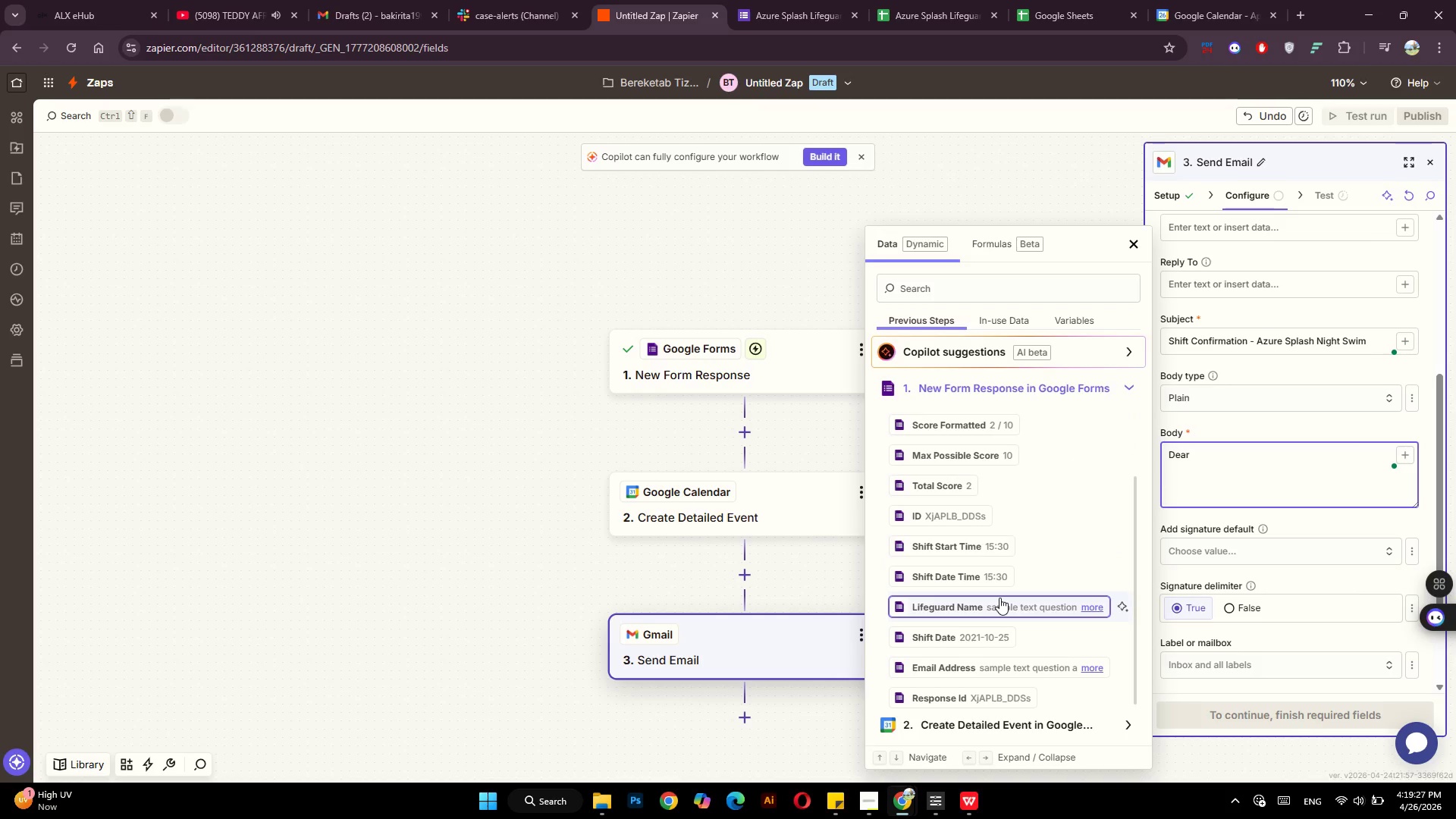 
left_click([999, 598])
 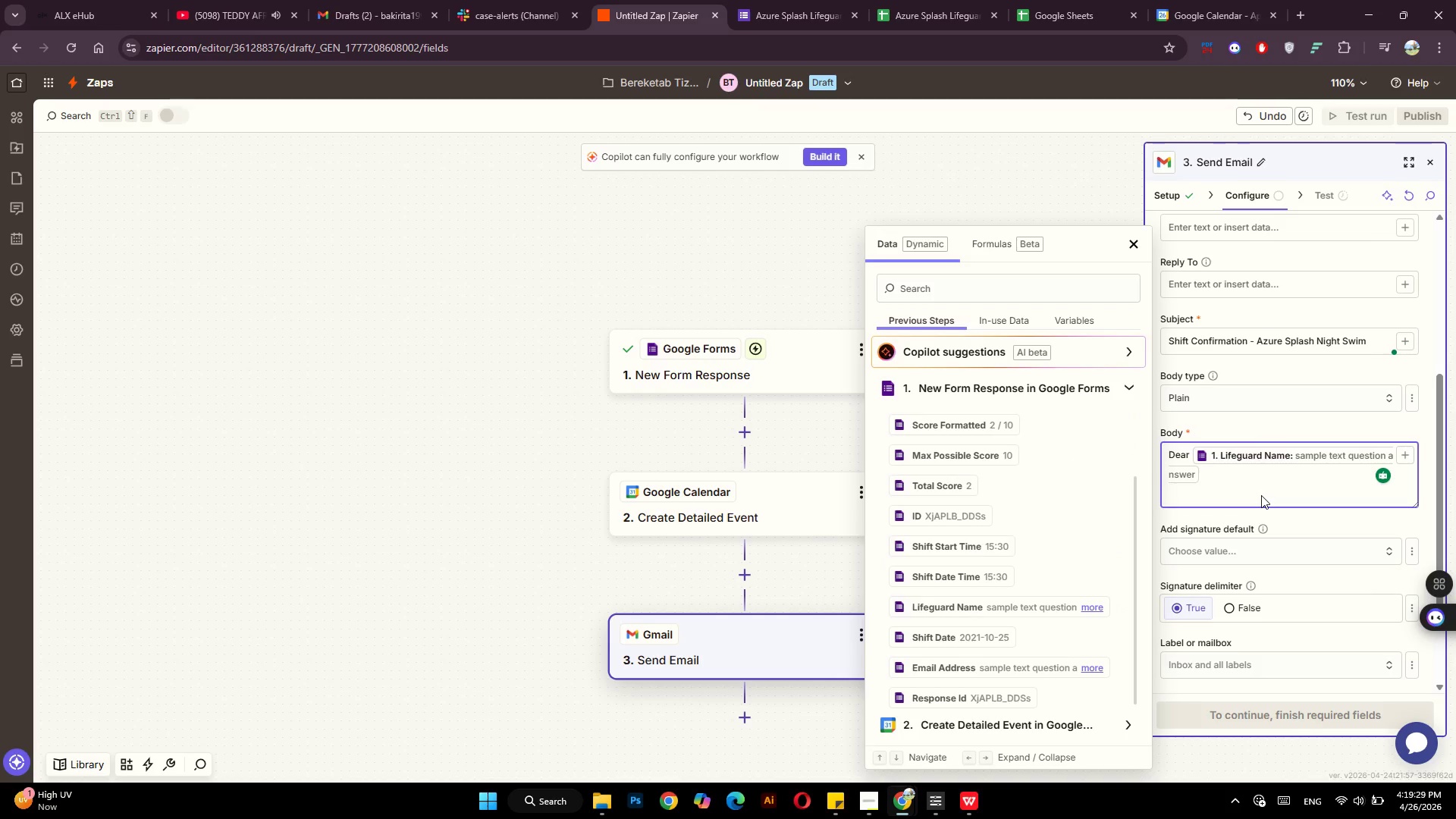 
key(Comma)
 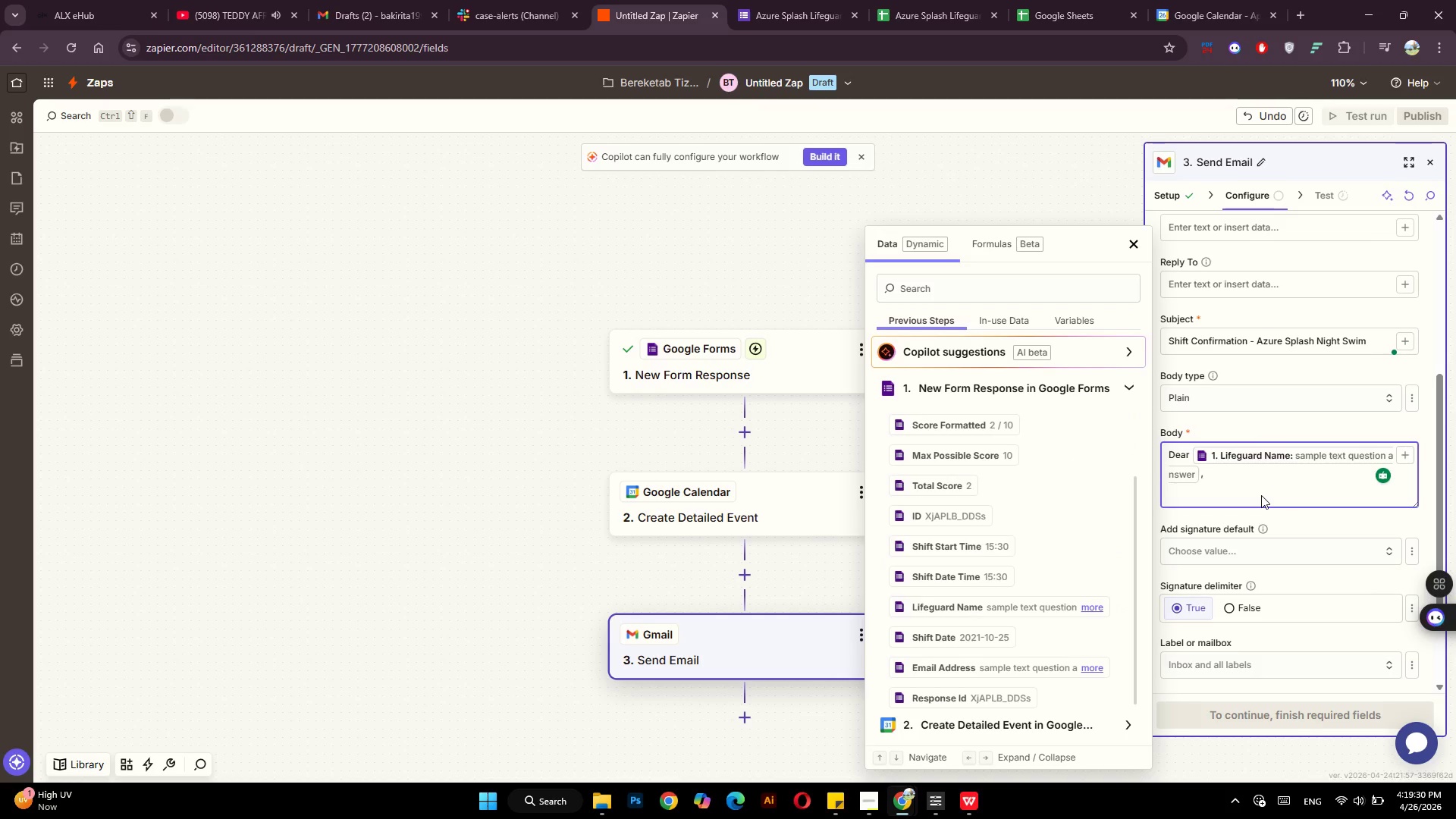 
key(Enter)
 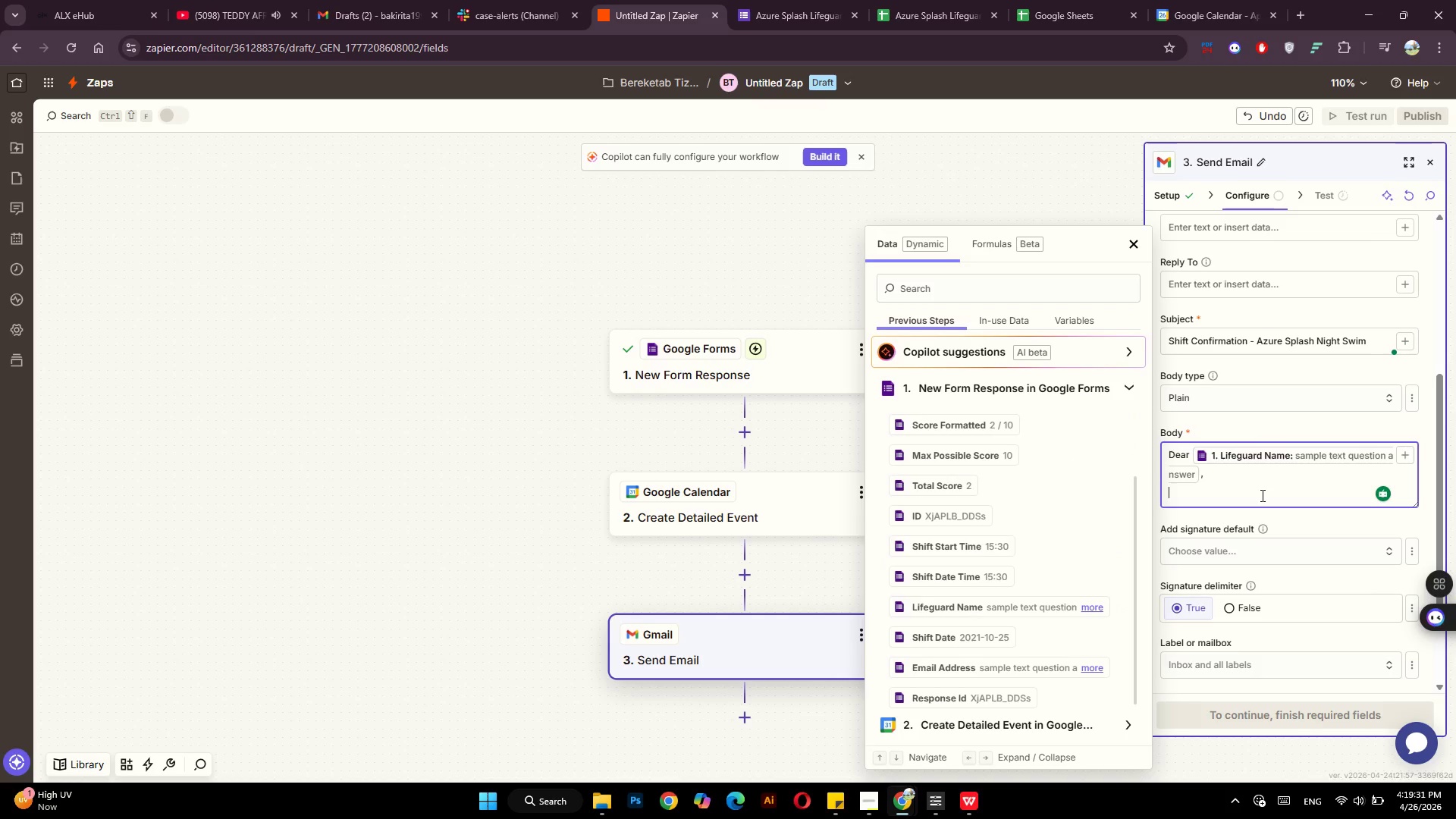 
key(Enter)
 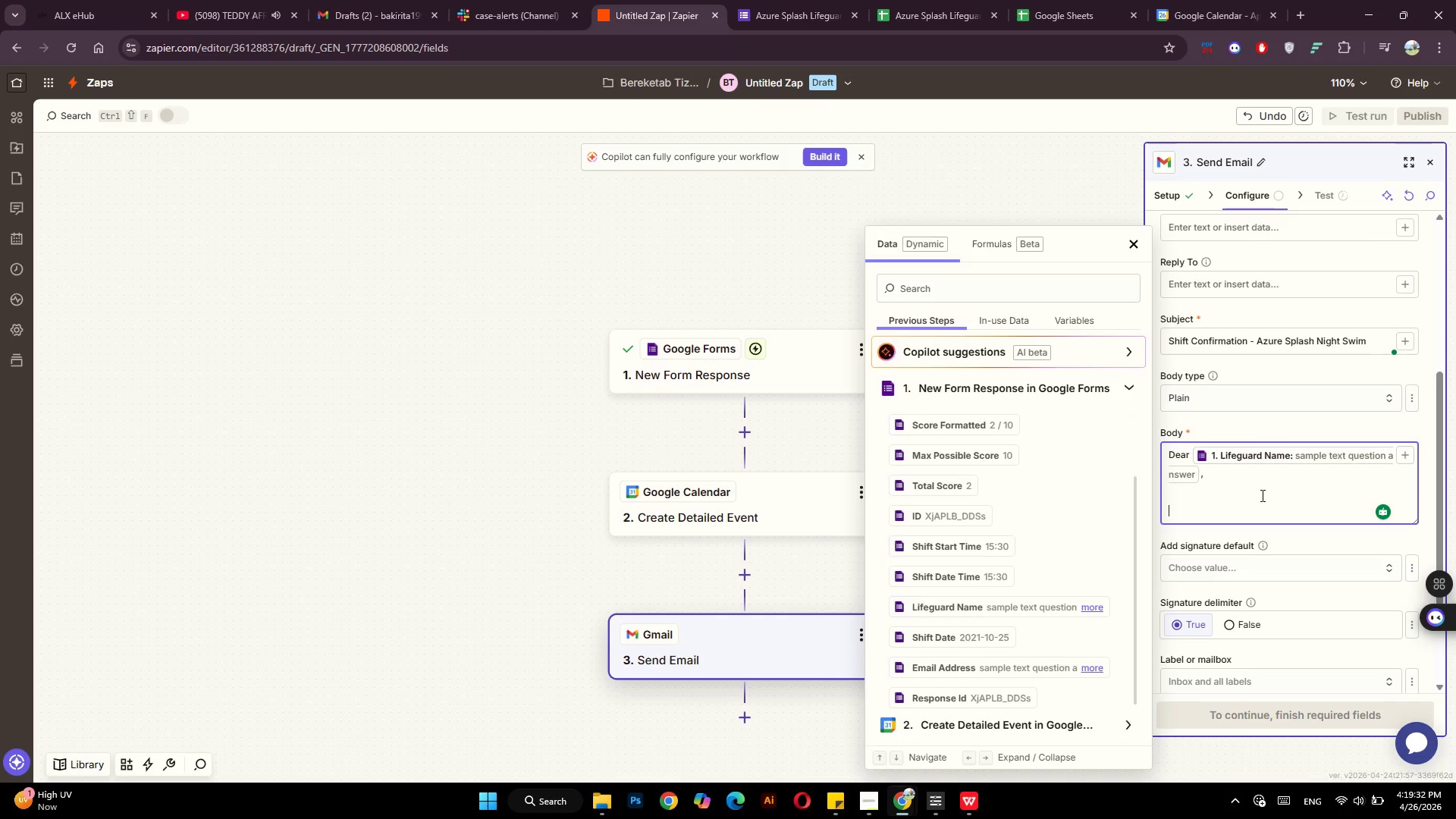 
type(Your shift has been )
 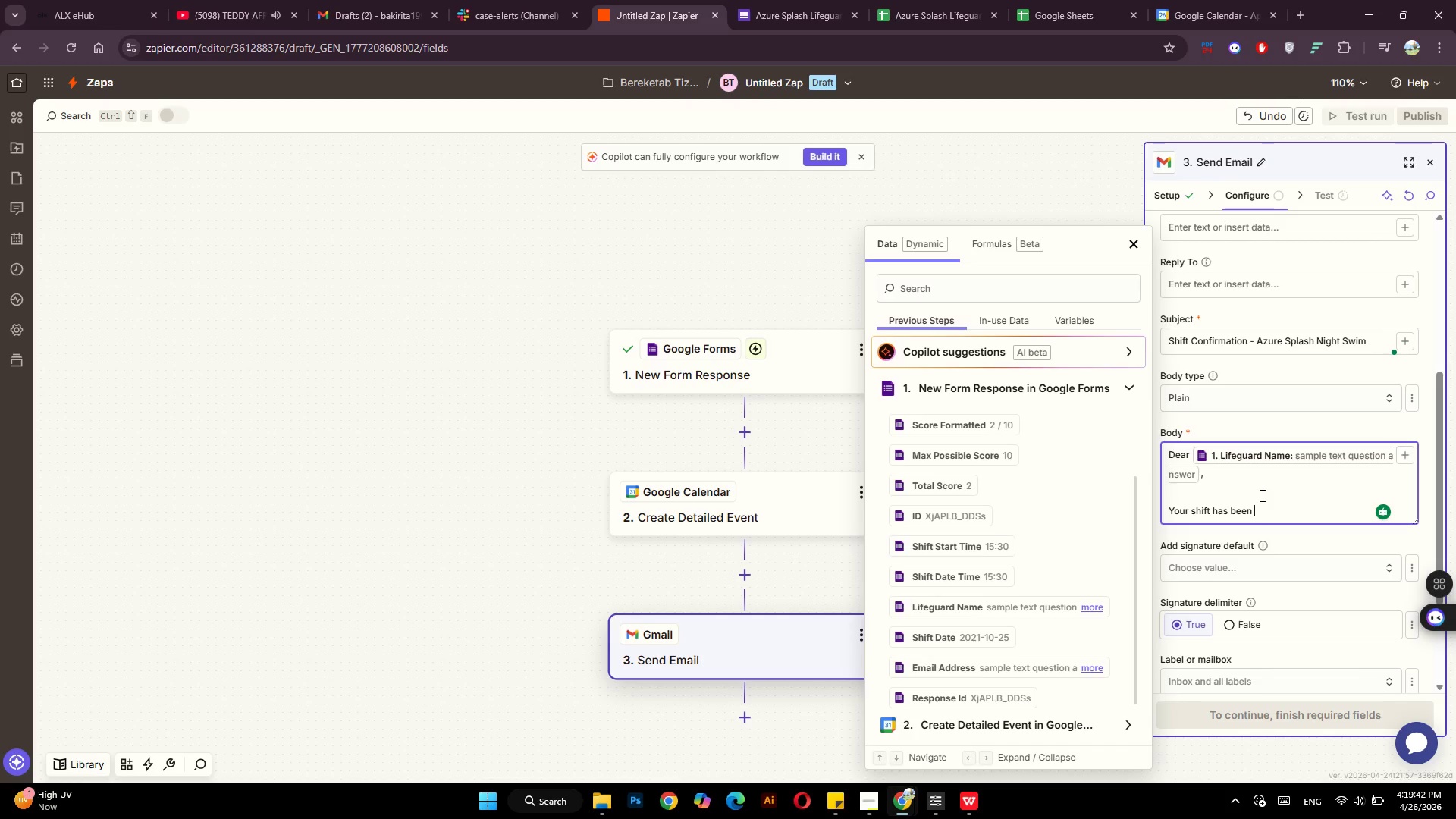 
type(scheduld)
key(Backspace)
type(ed for the Azure)
 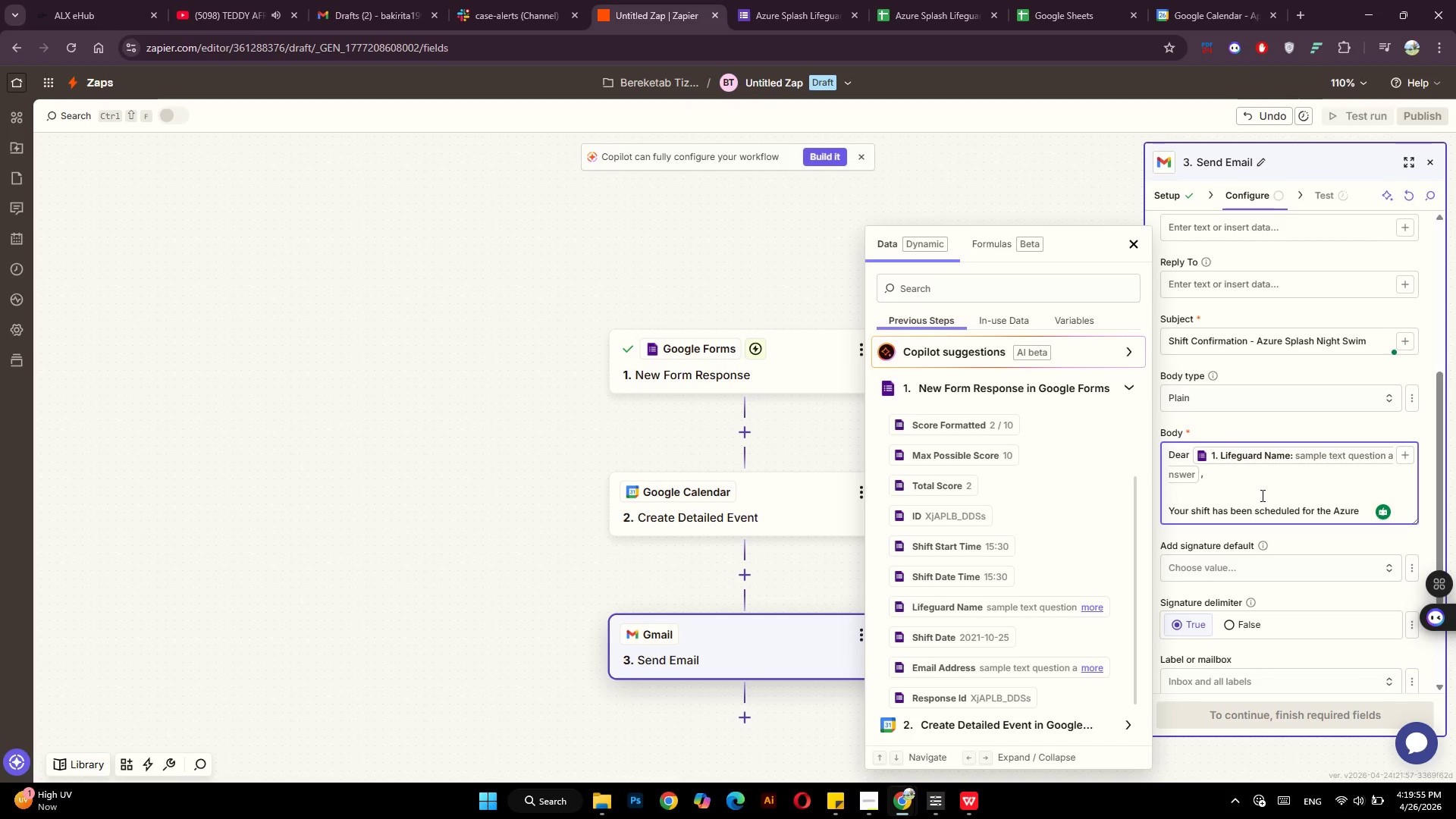 
type( Slash Night Swim event.)
 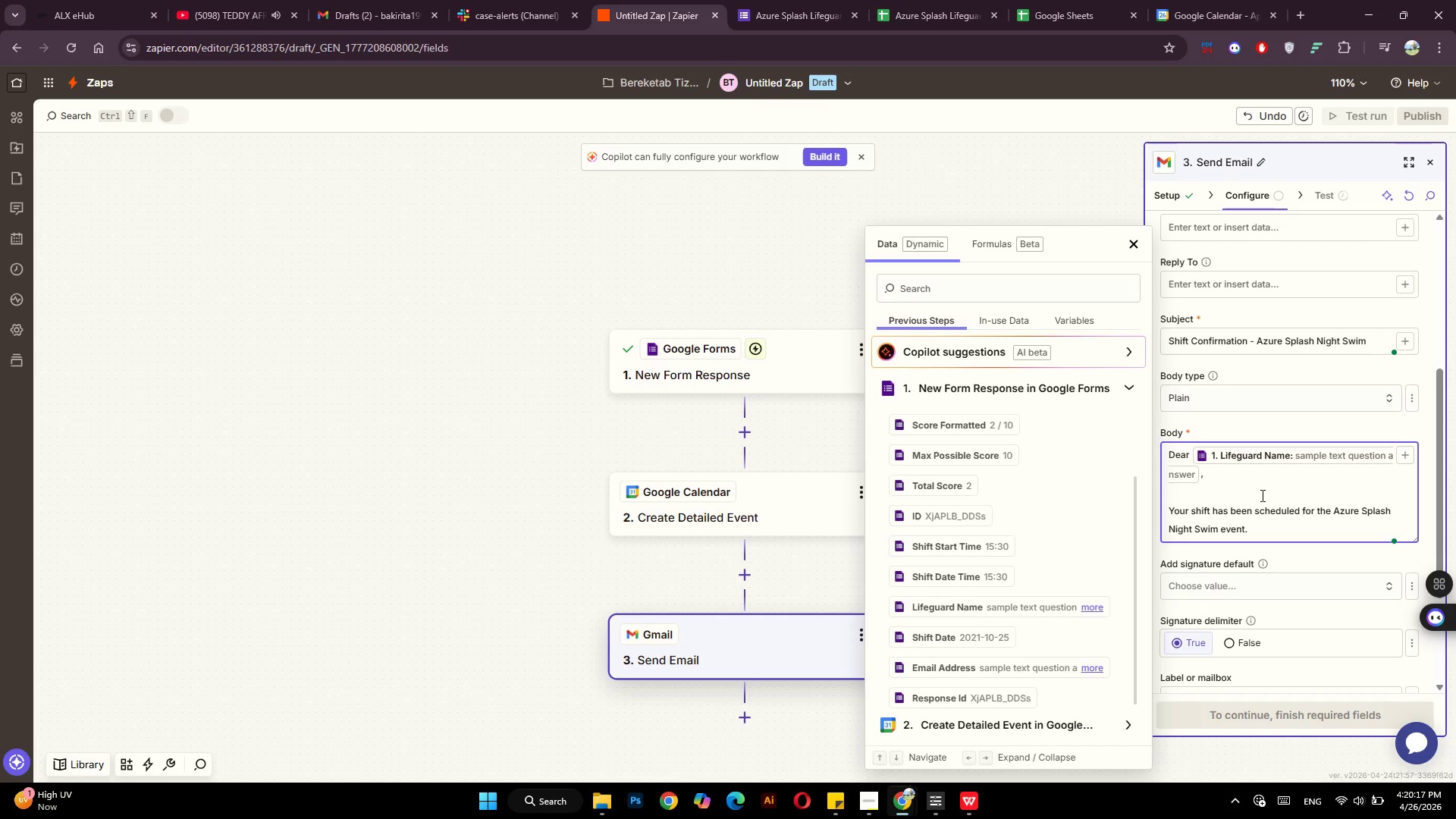 
 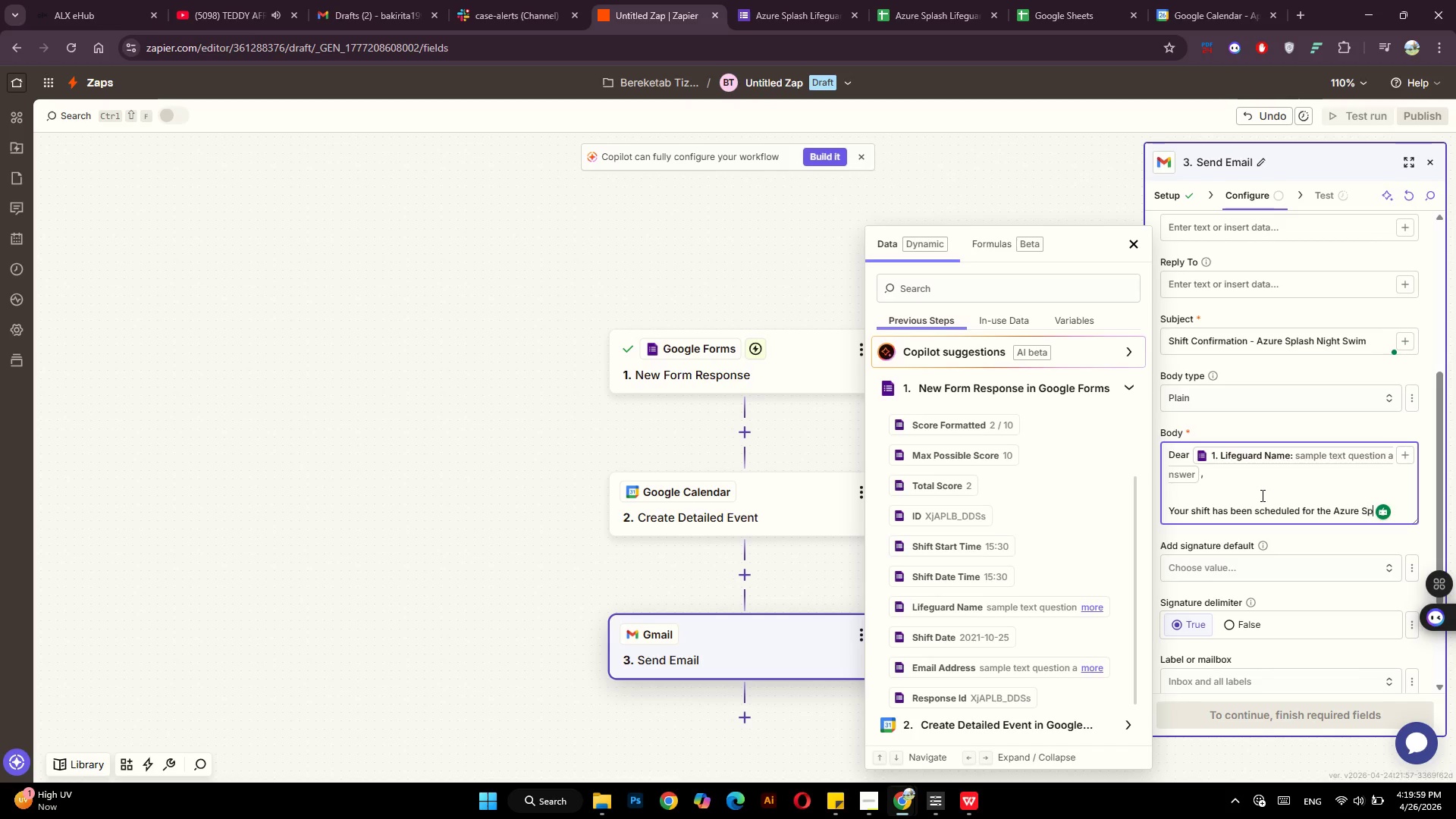 
hold_key(key=P, duration=0.47)
 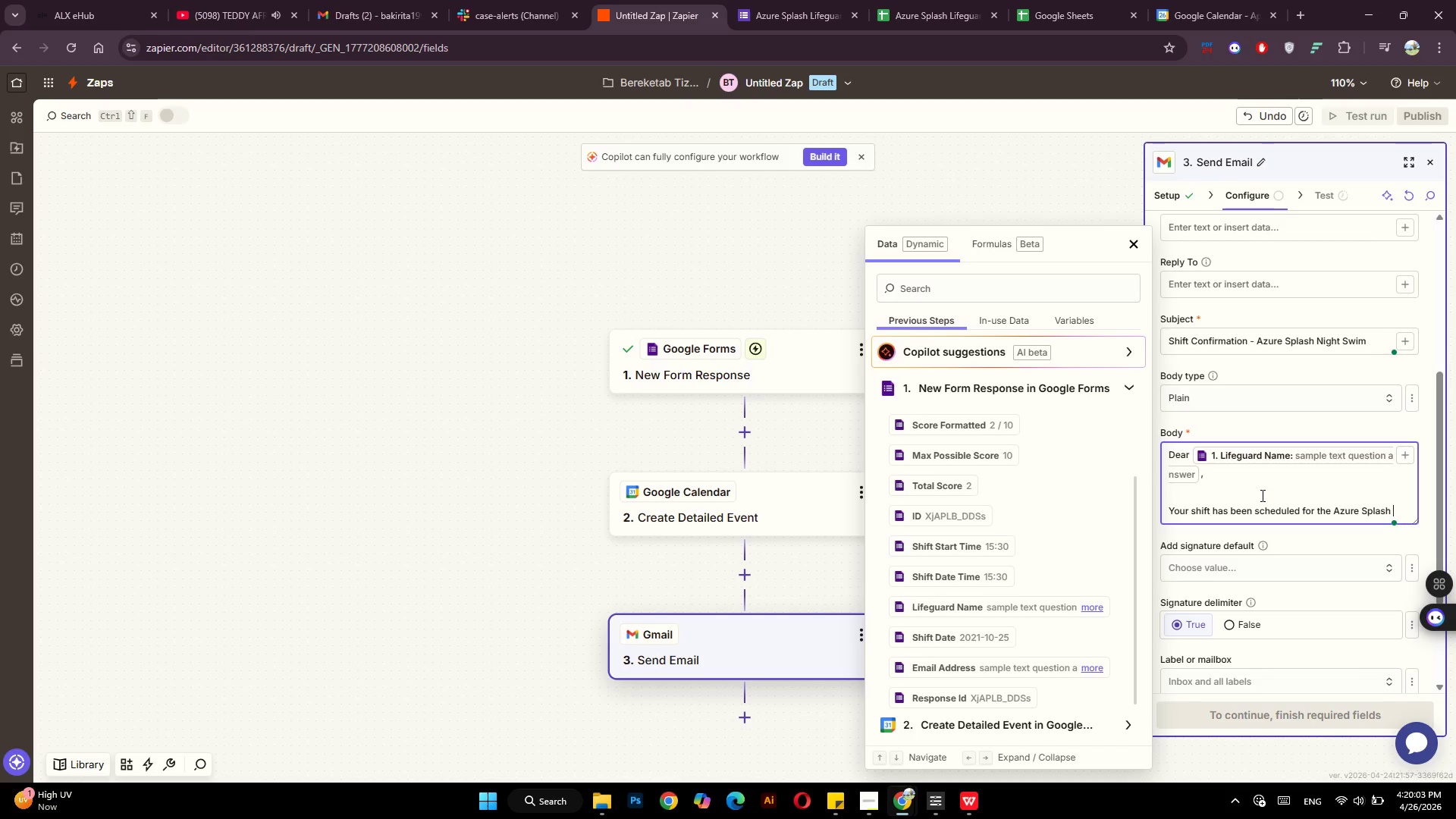 
wait(12.67)
 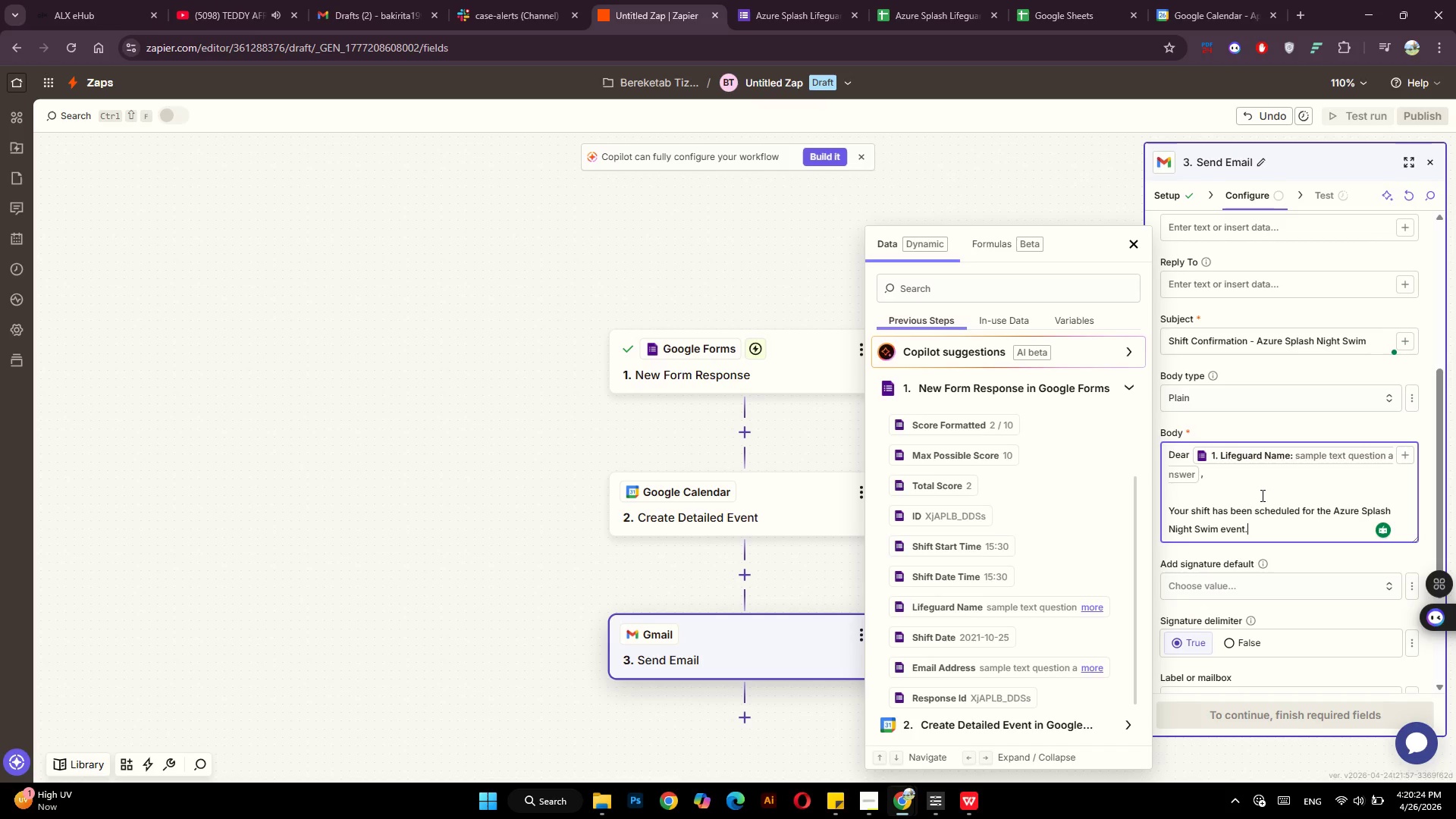 
left_click([874, 798])